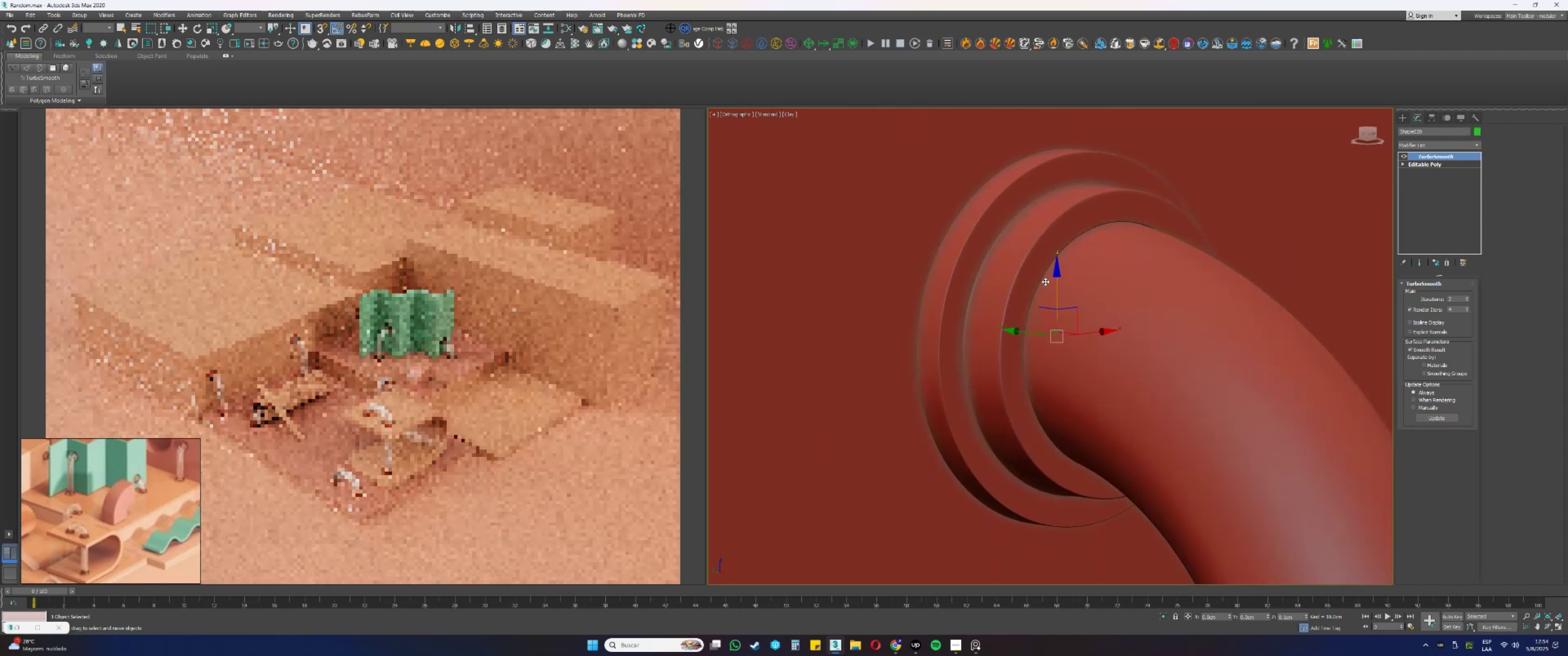 
scroll: coordinate [1055, 279], scroll_direction: down, amount: 2.0
 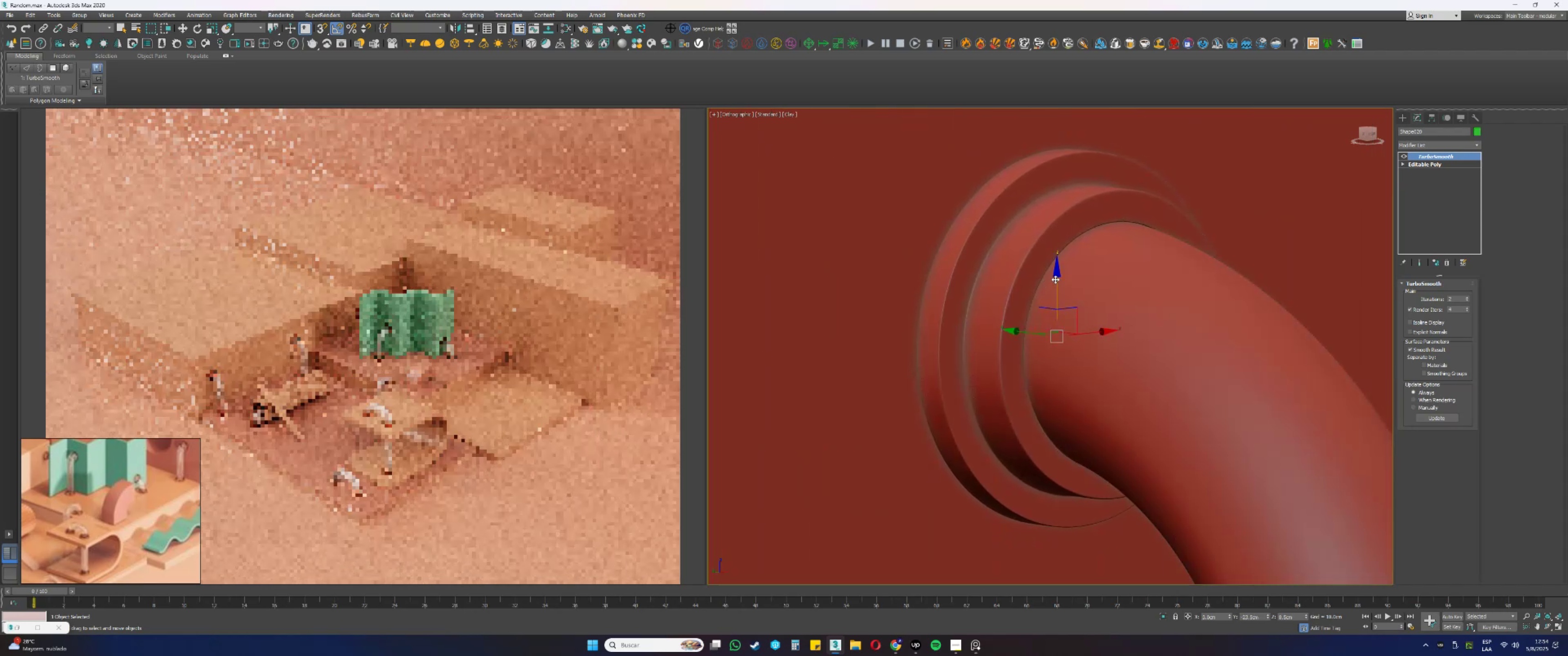 
key(Alt+AltLeft)
 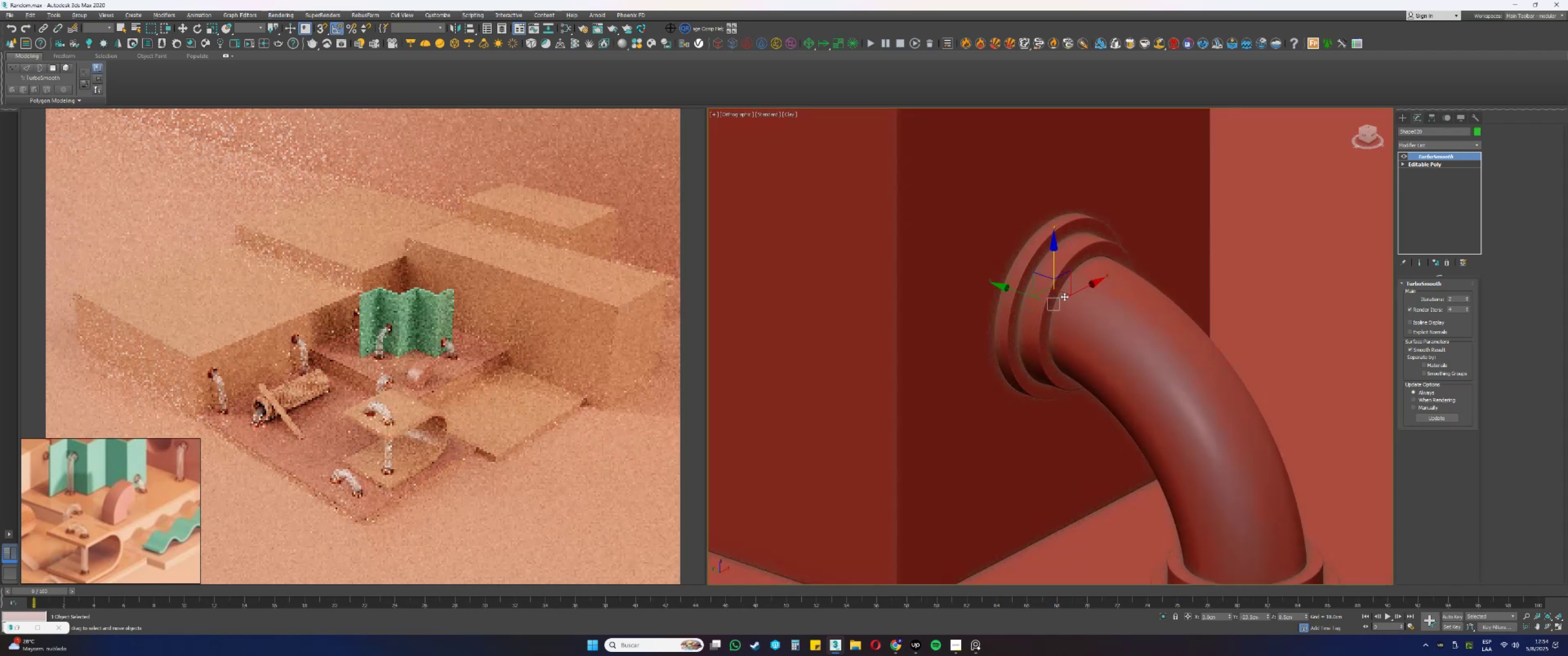 
scroll: coordinate [1067, 299], scroll_direction: down, amount: 5.0
 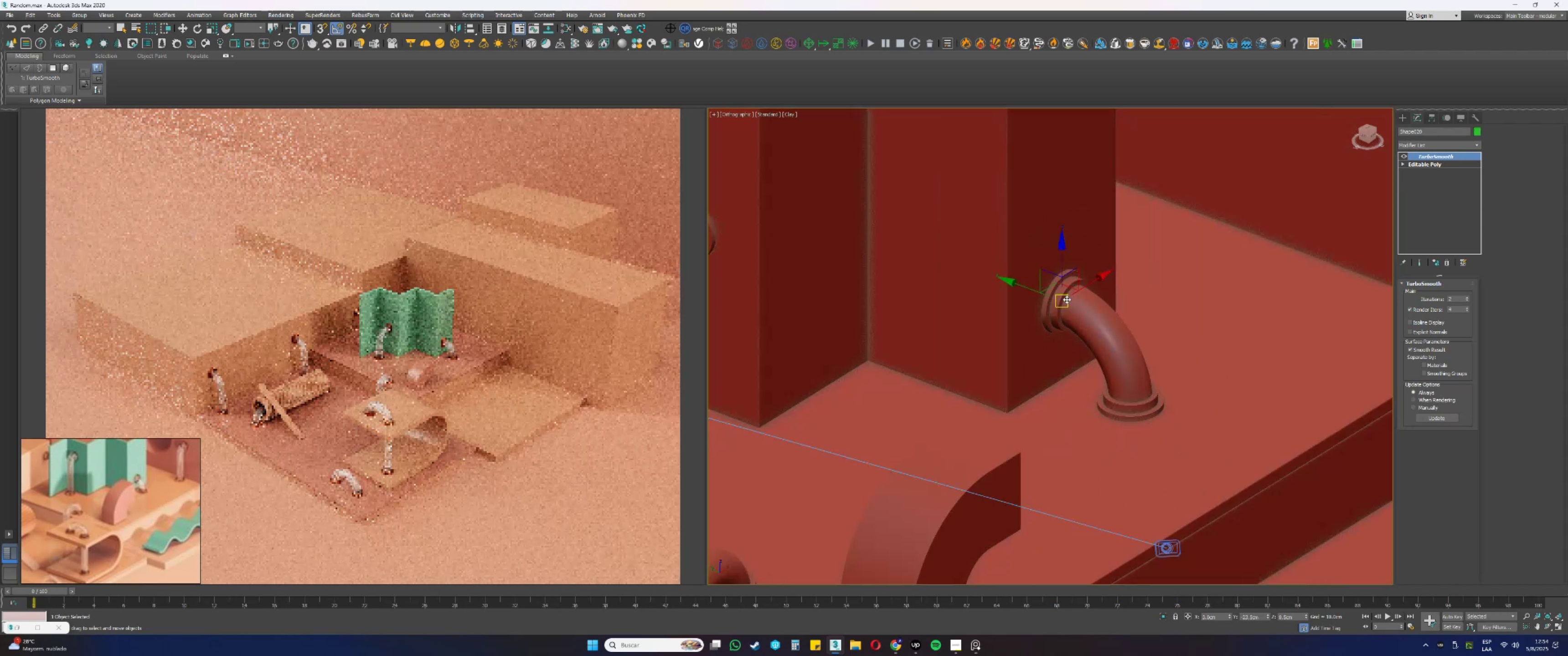 
hold_key(key=AltLeft, duration=0.78)
 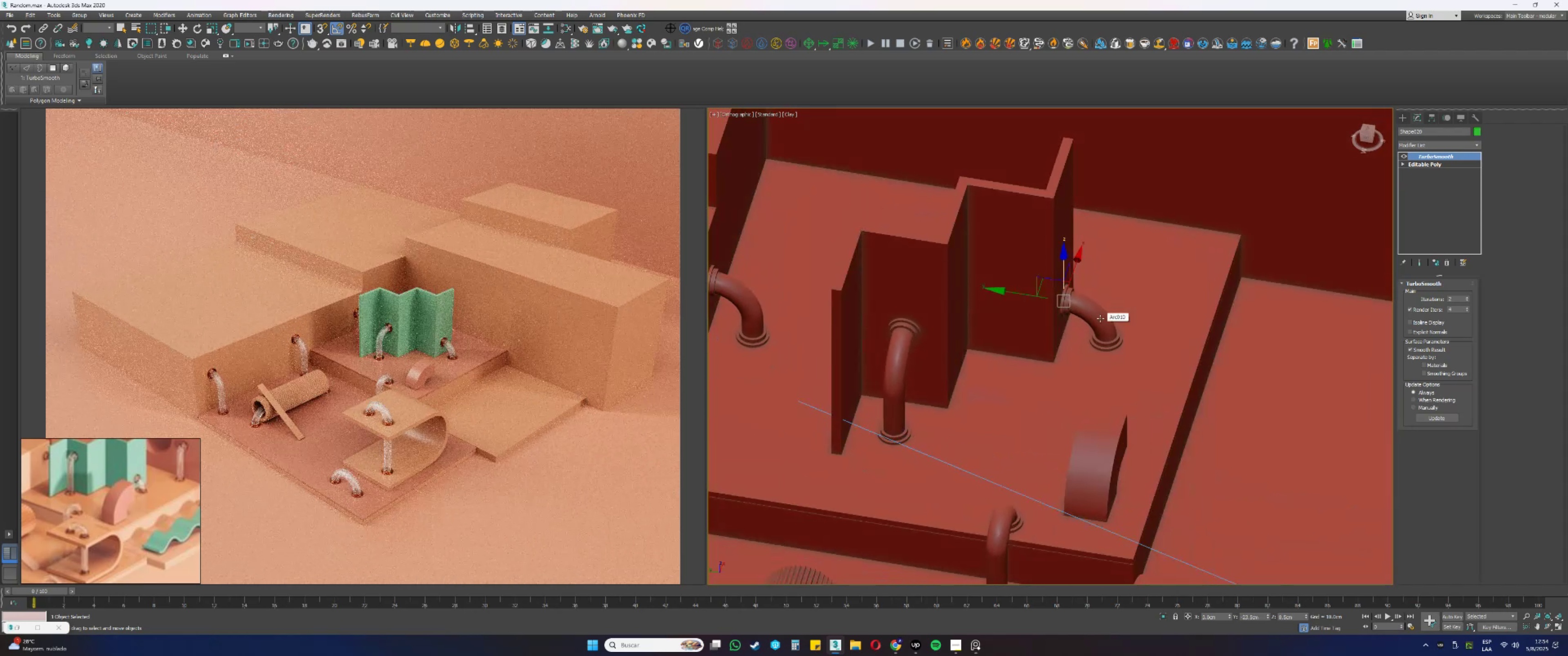 
scroll: coordinate [1100, 318], scroll_direction: down, amount: 1.0
 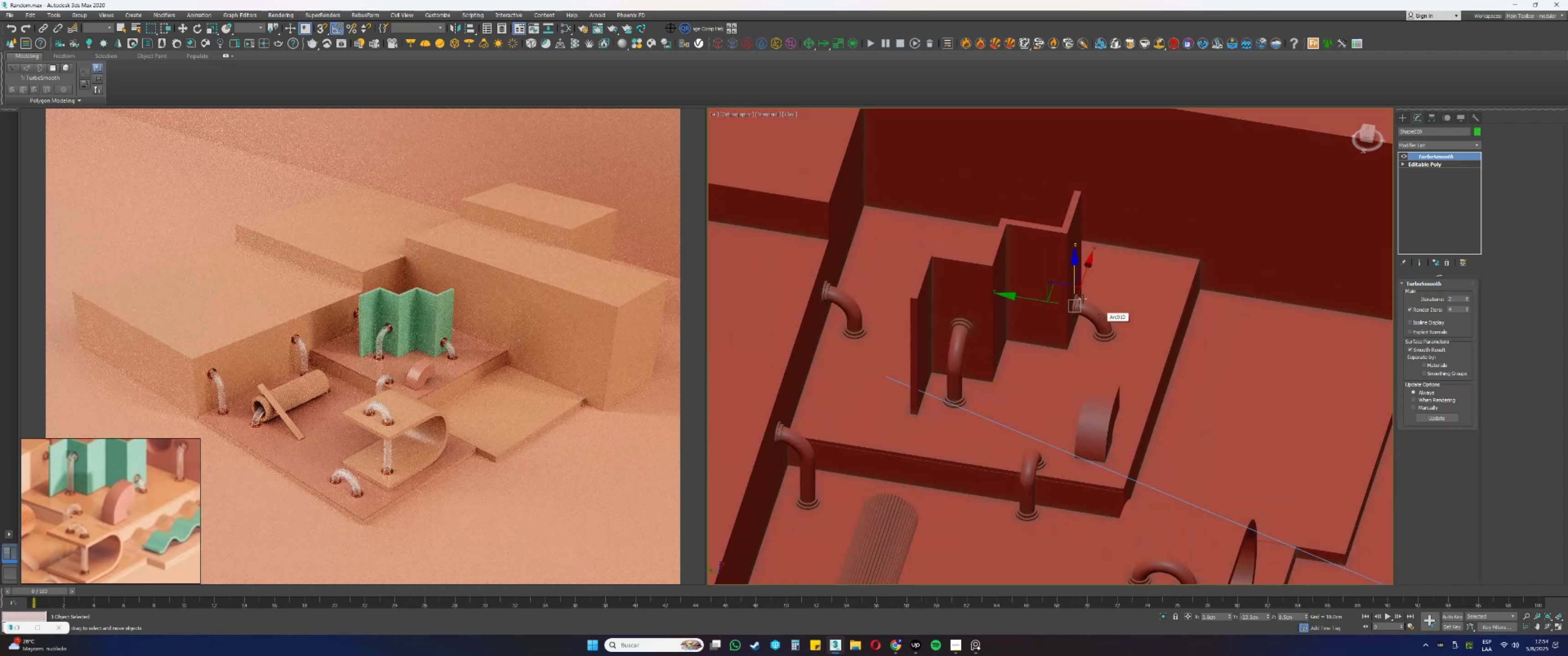 
key(Alt+AltLeft)
 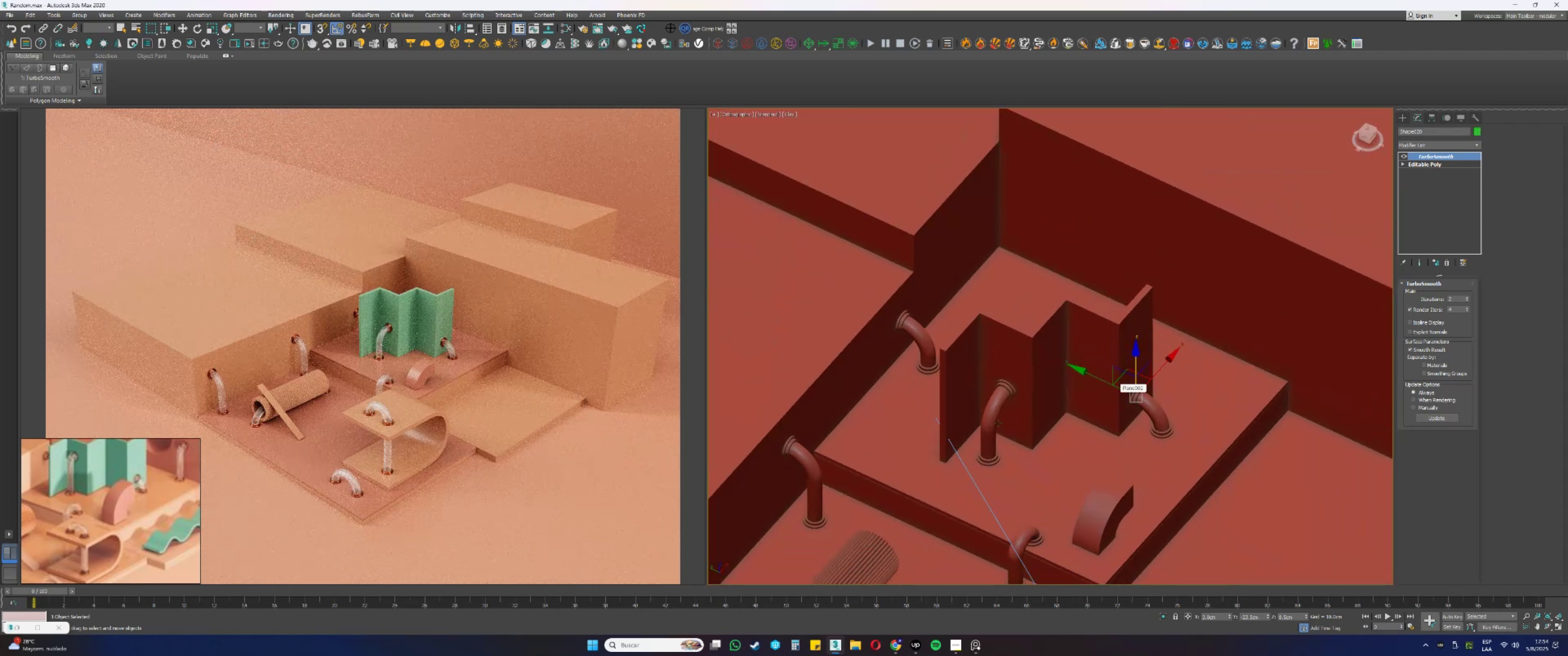 
scroll: coordinate [152, 523], scroll_direction: down, amount: 2.0
 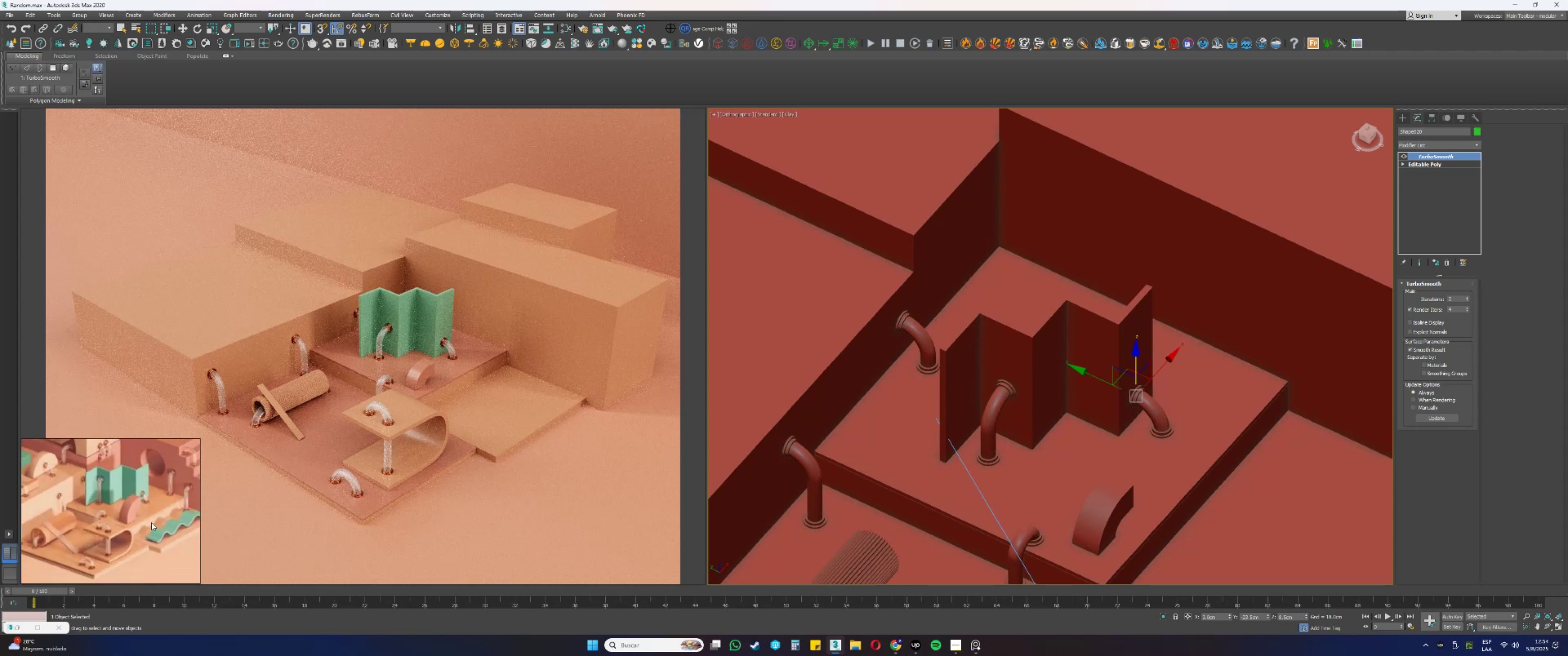 
scroll: coordinate [163, 480], scroll_direction: up, amount: 1.0
 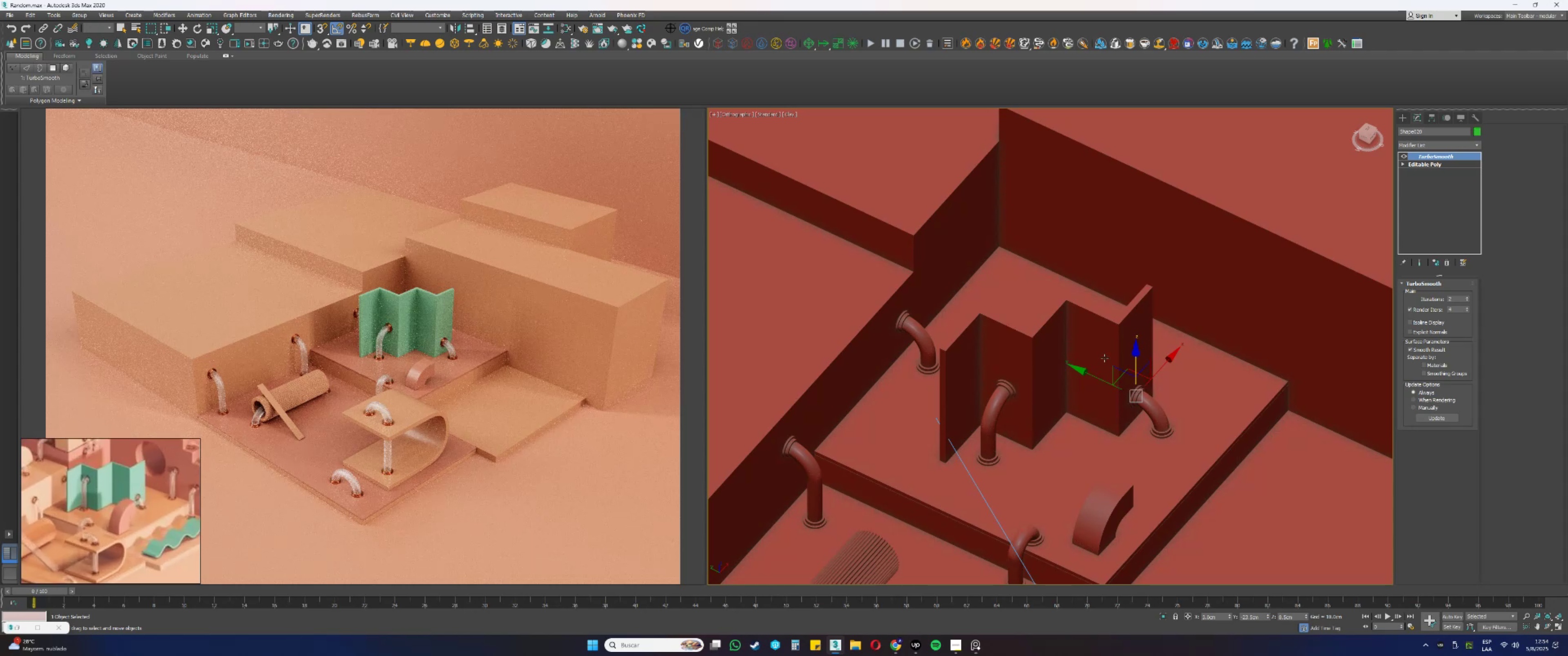 
scroll: coordinate [1042, 418], scroll_direction: down, amount: 2.0
 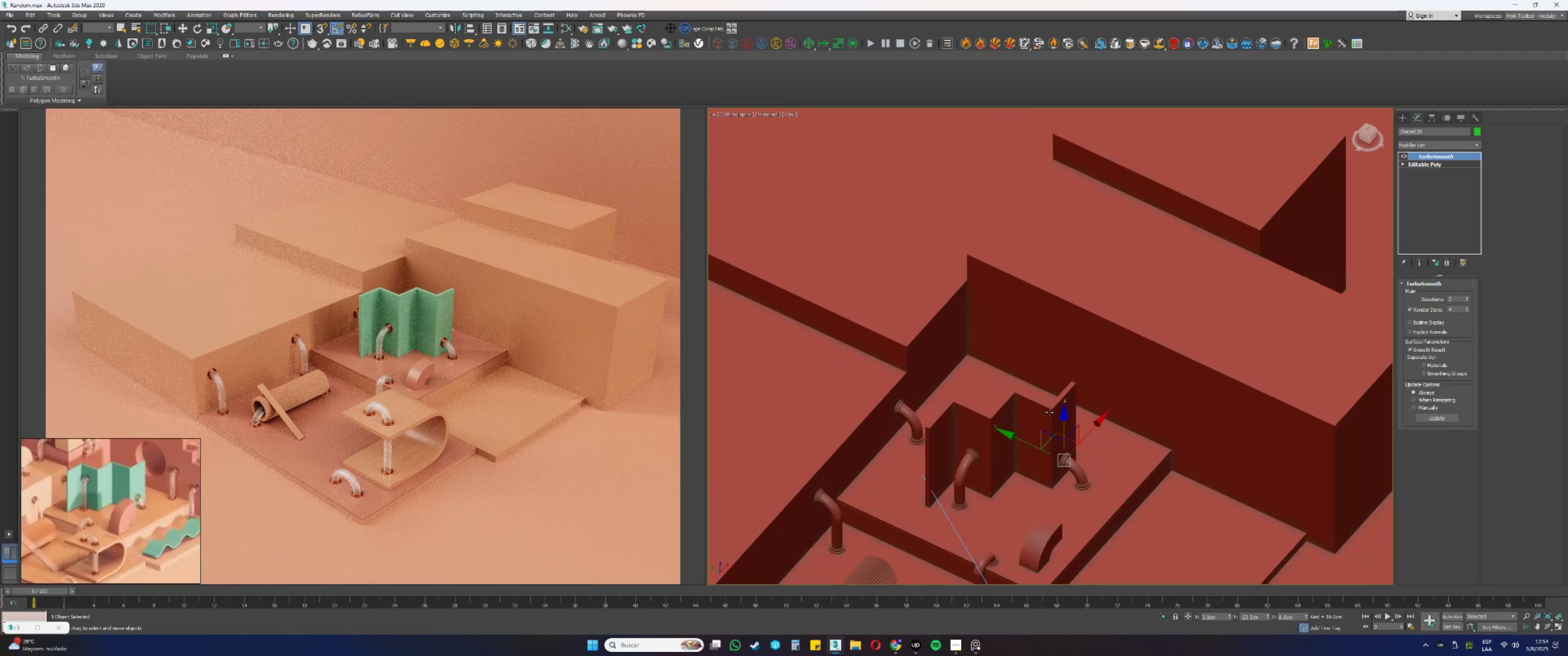 
key(Alt+AltLeft)
 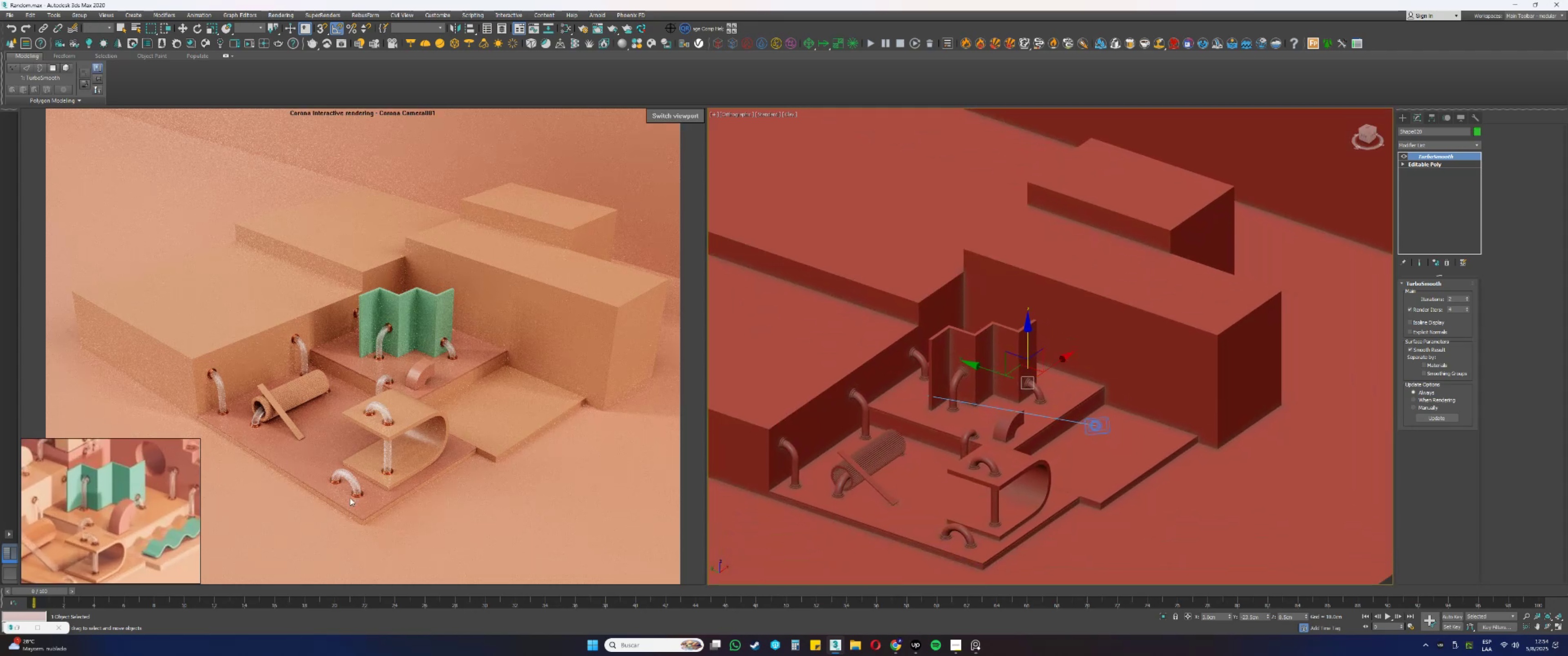 
scroll: coordinate [126, 502], scroll_direction: up, amount: 2.0
 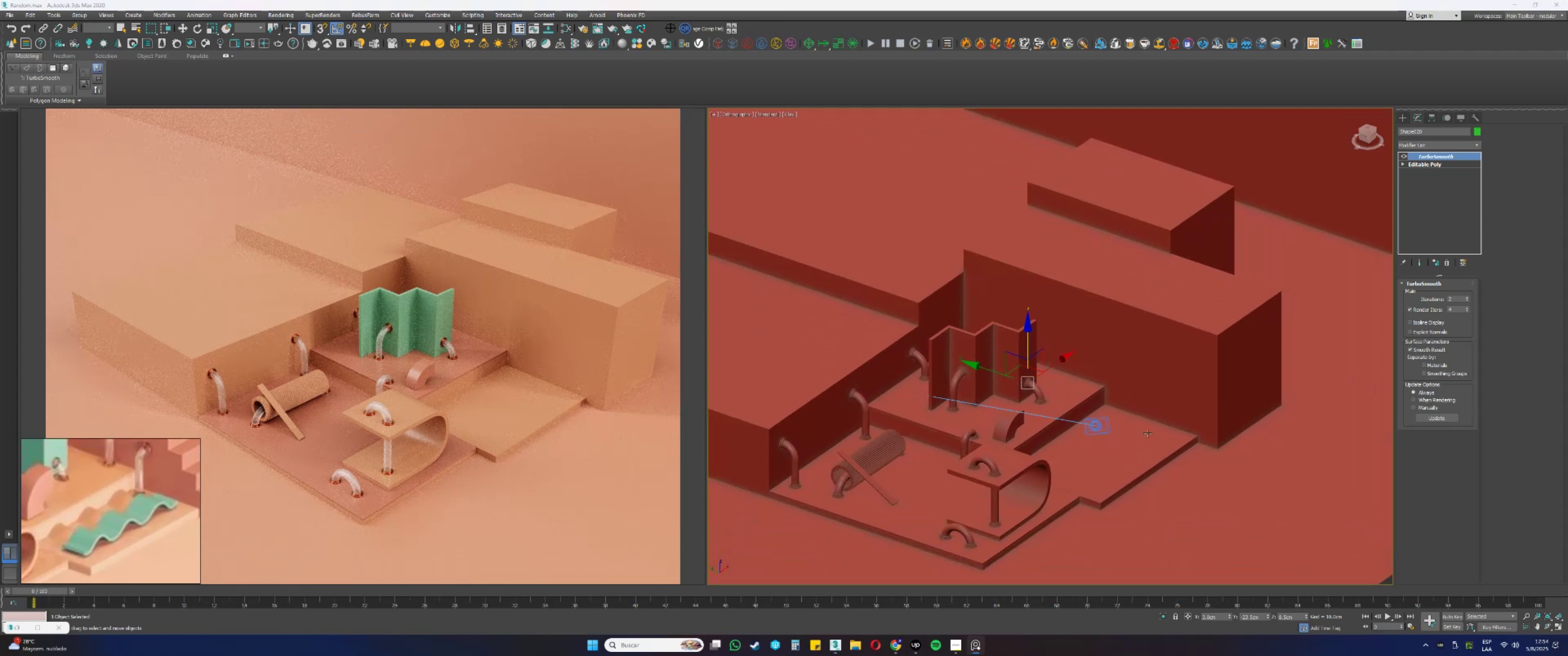 
scroll: coordinate [140, 494], scroll_direction: down, amount: 3.0
 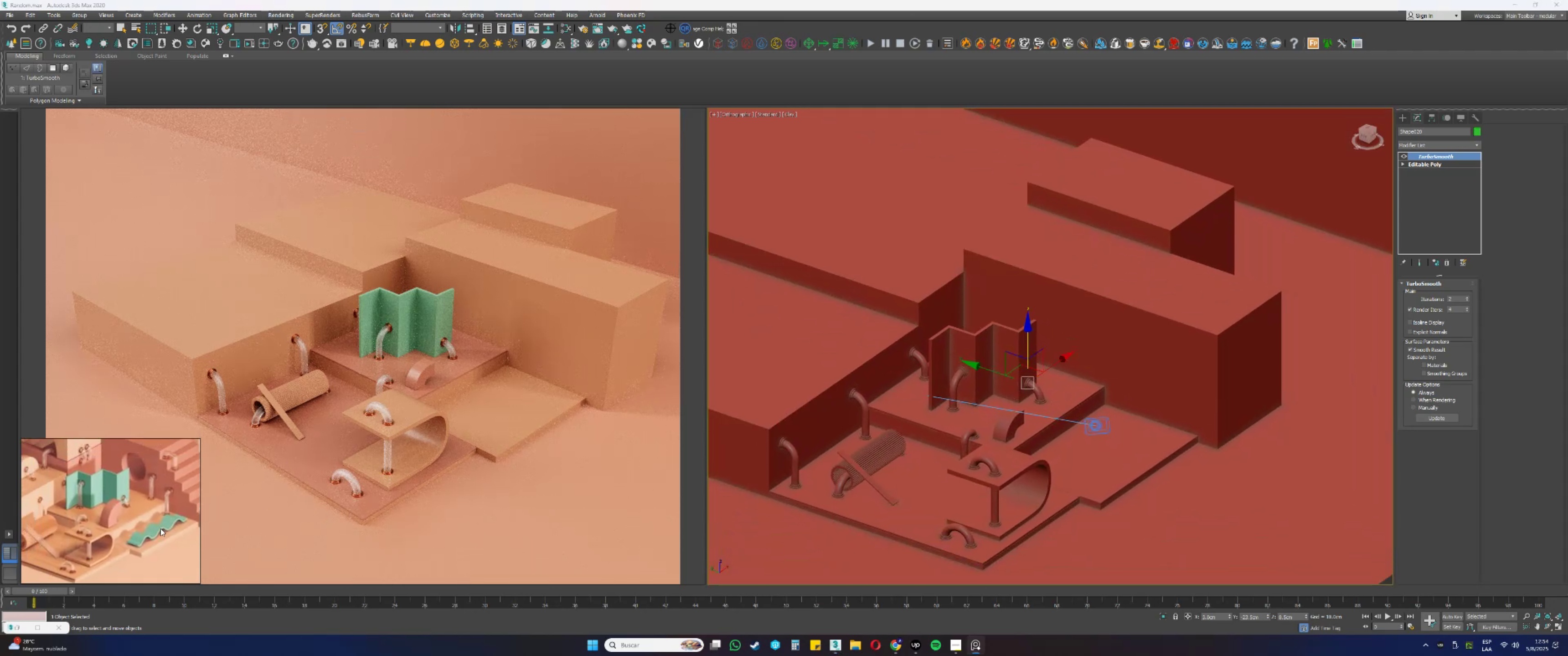 
scroll: coordinate [954, 370], scroll_direction: up, amount: 3.0
 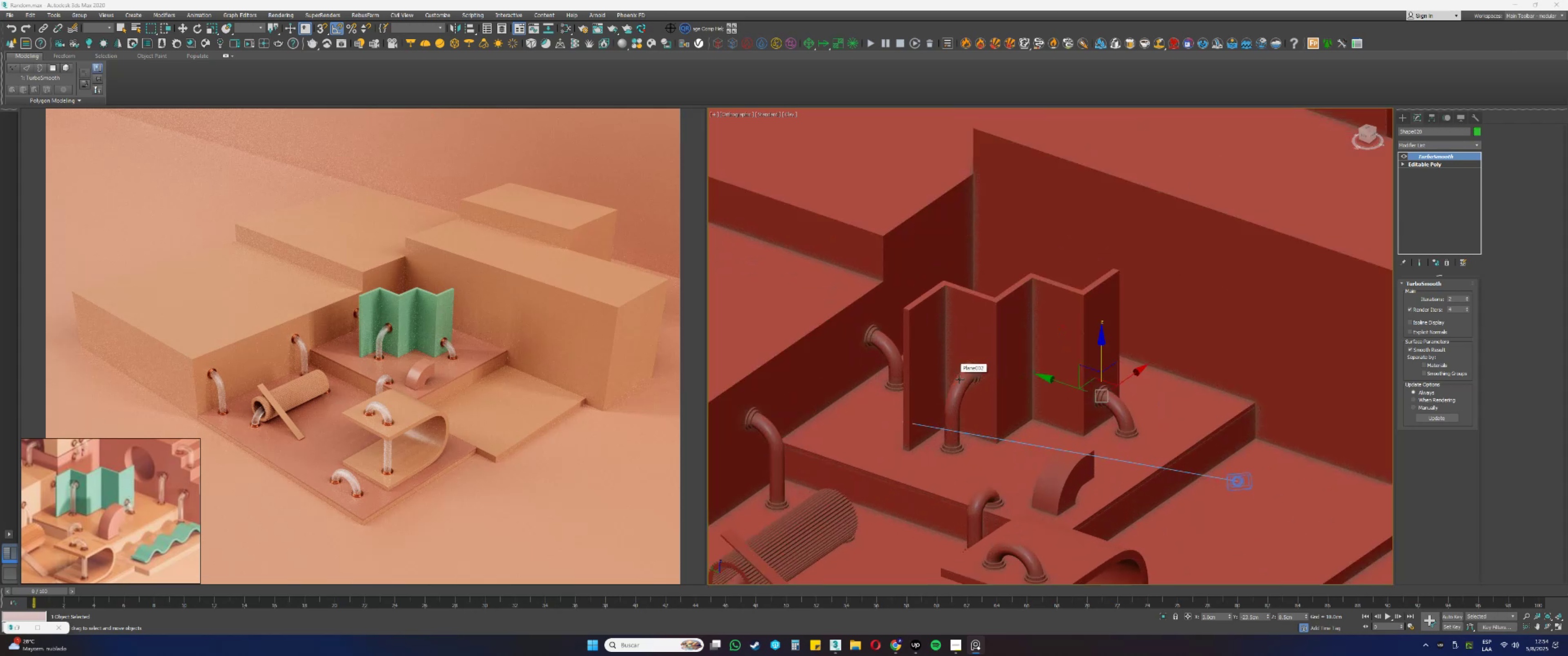 
mouse_move([979, 374])
 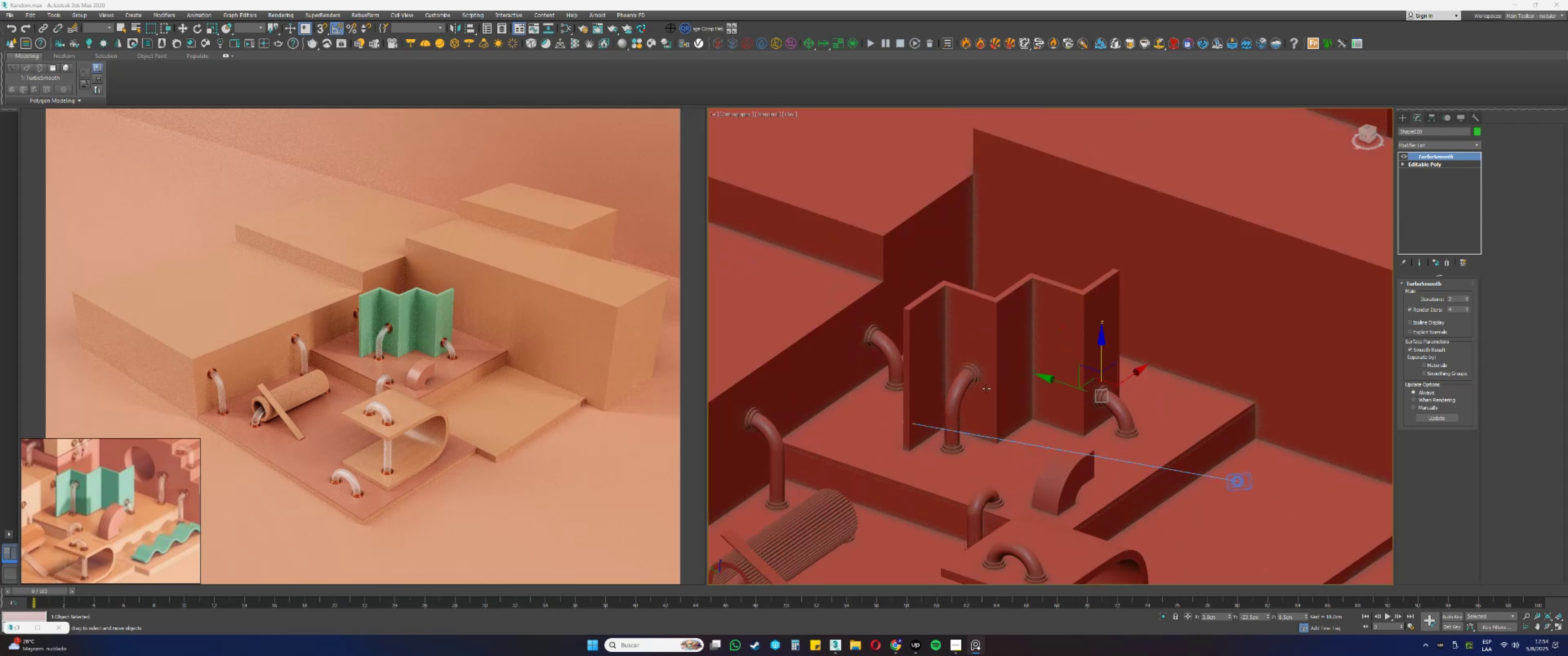 
hold_key(key=AltLeft, duration=0.7)
 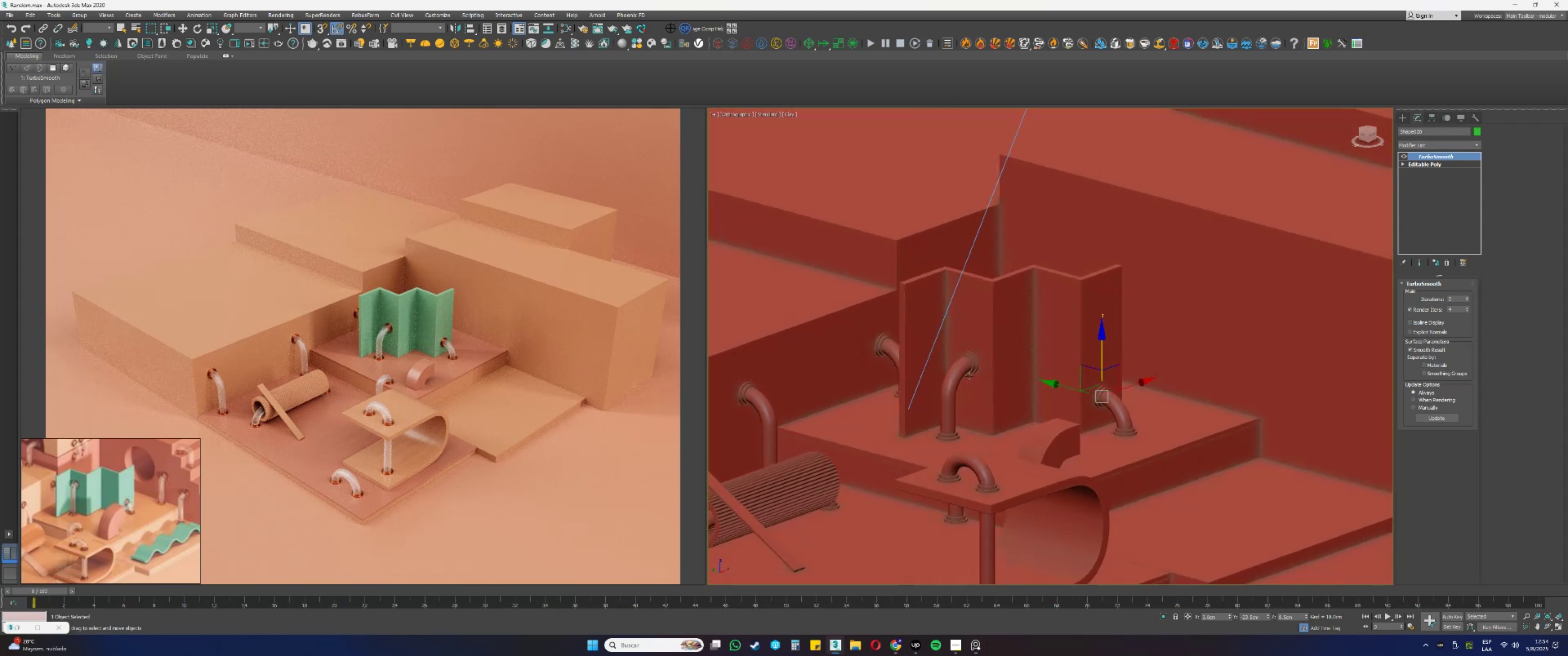 
scroll: coordinate [970, 367], scroll_direction: up, amount: 2.0
 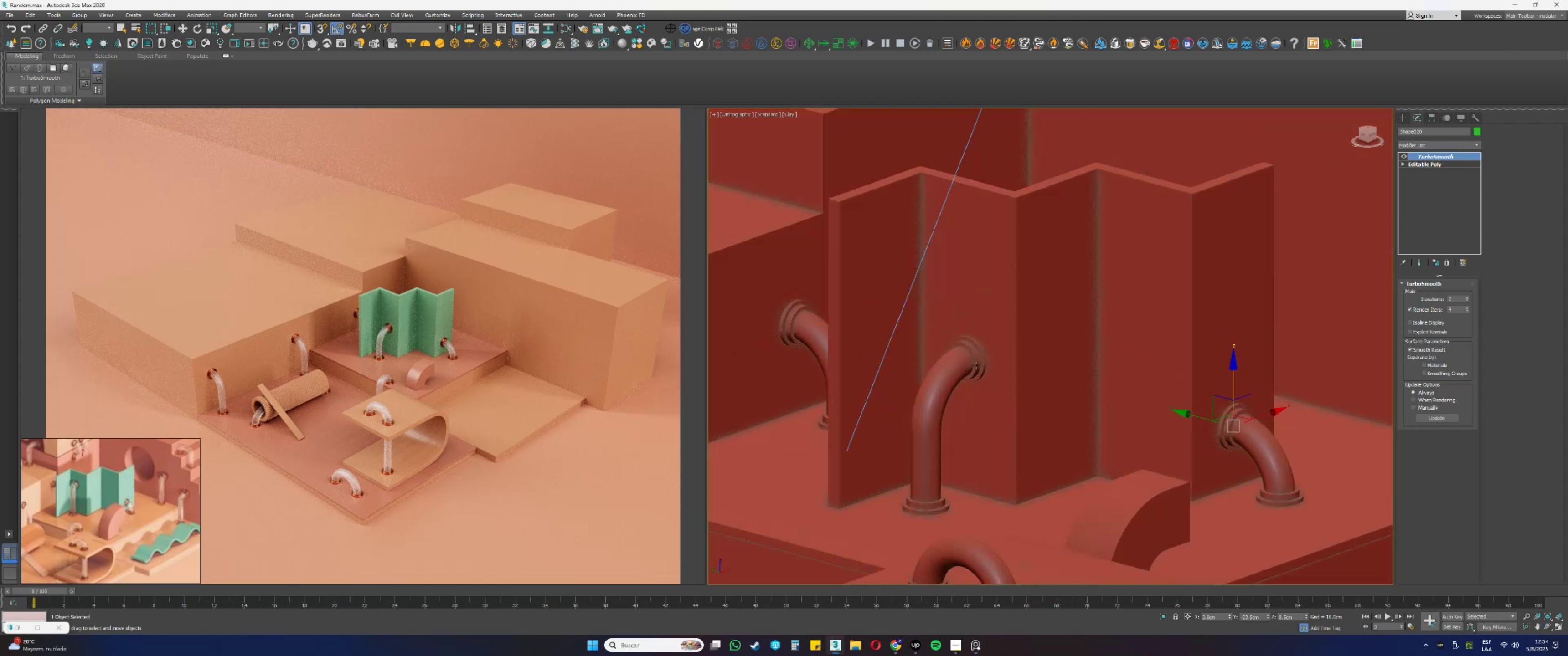 
left_click([980, 364])
 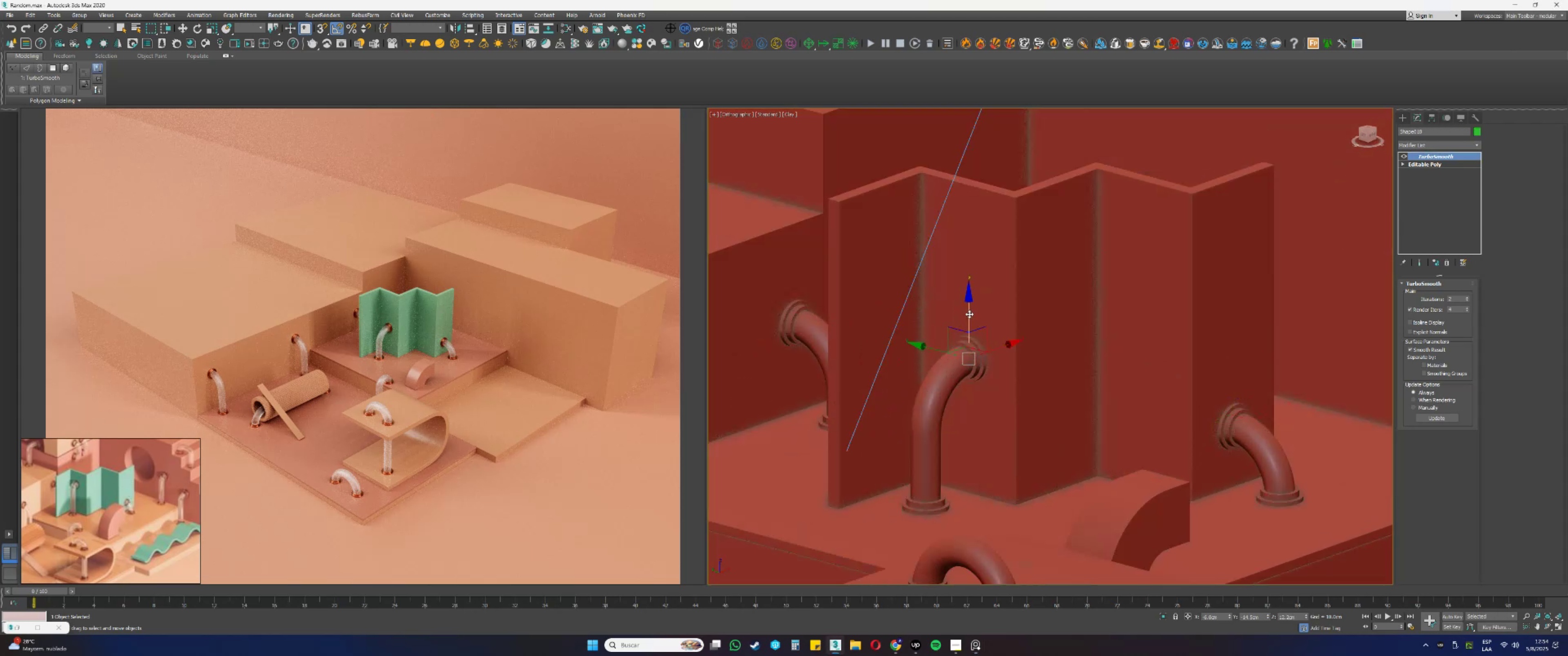 
left_click_drag(start_coordinate=[969, 314], to_coordinate=[979, 200])
 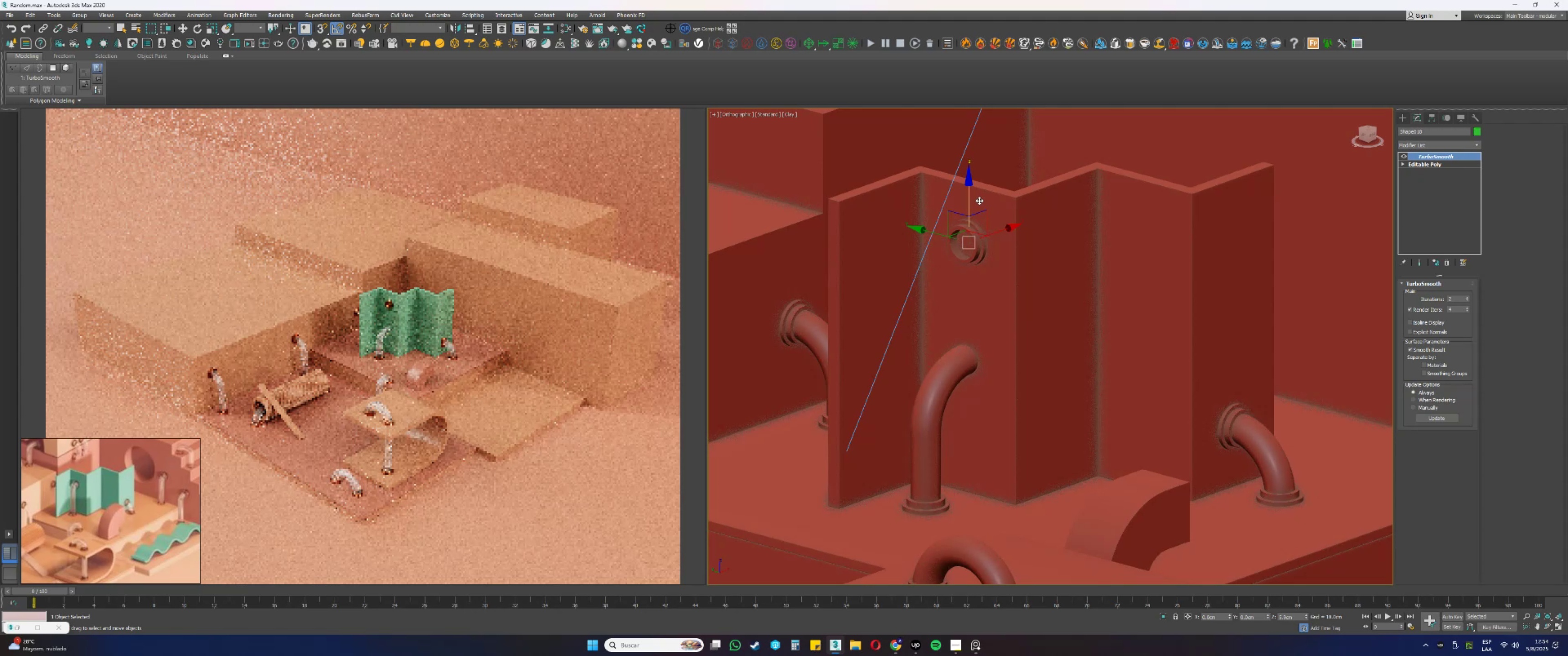 
key(Control+ControlLeft)
 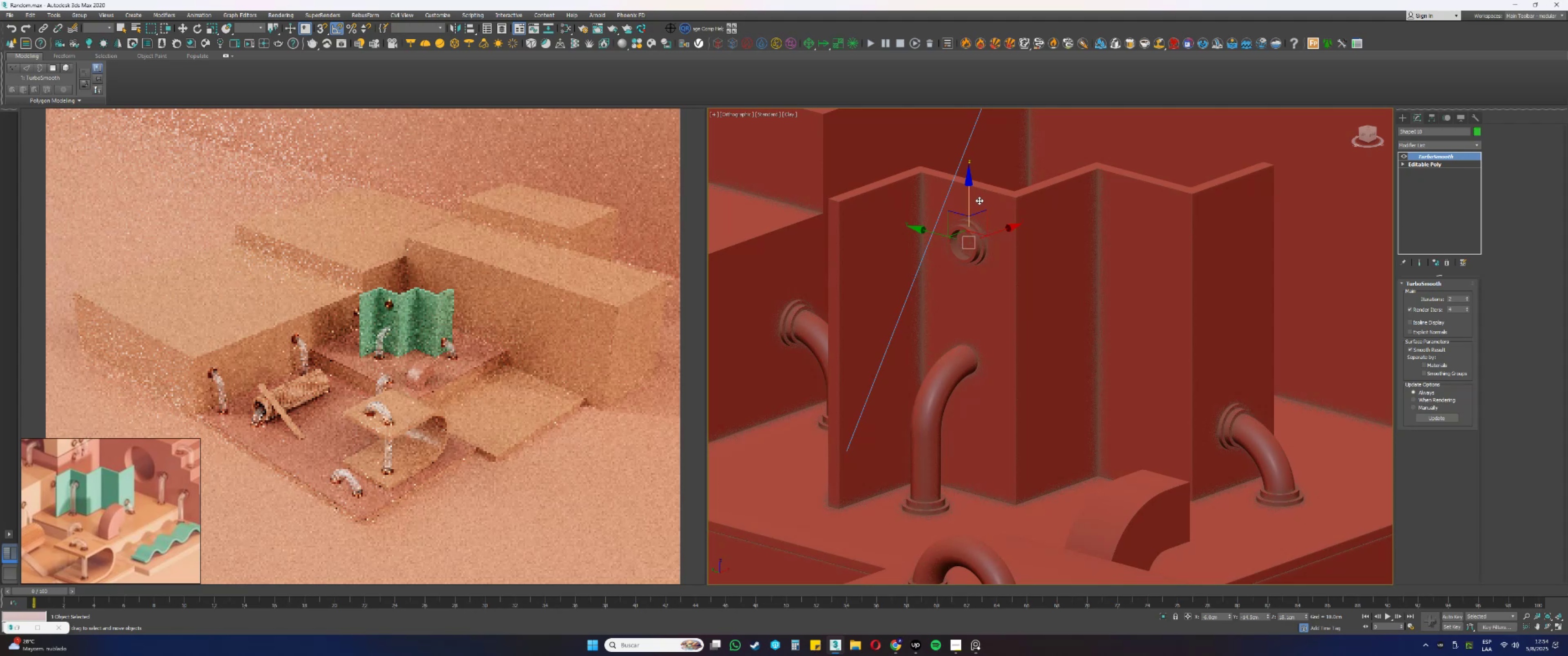 
key(Control+Z)
 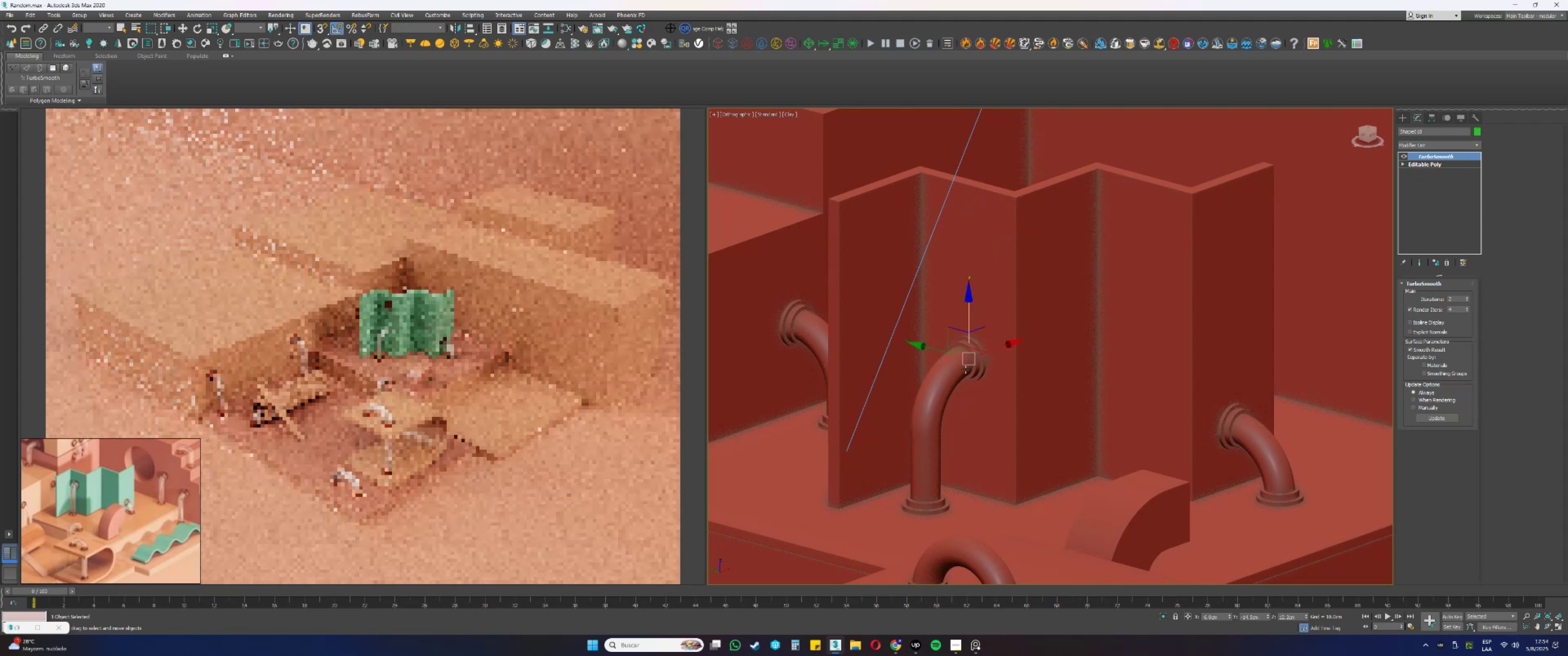 
hold_key(key=ControlLeft, duration=0.74)
 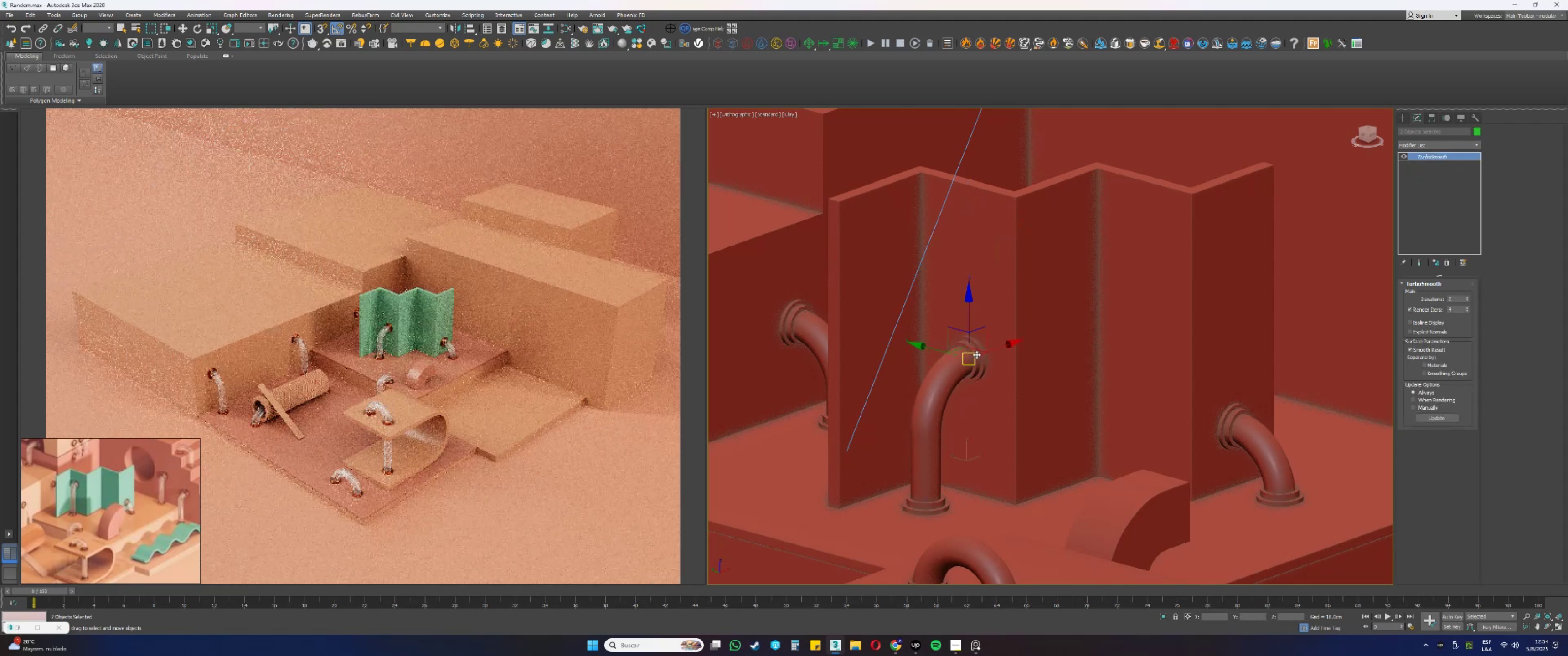 
left_click([978, 367])
 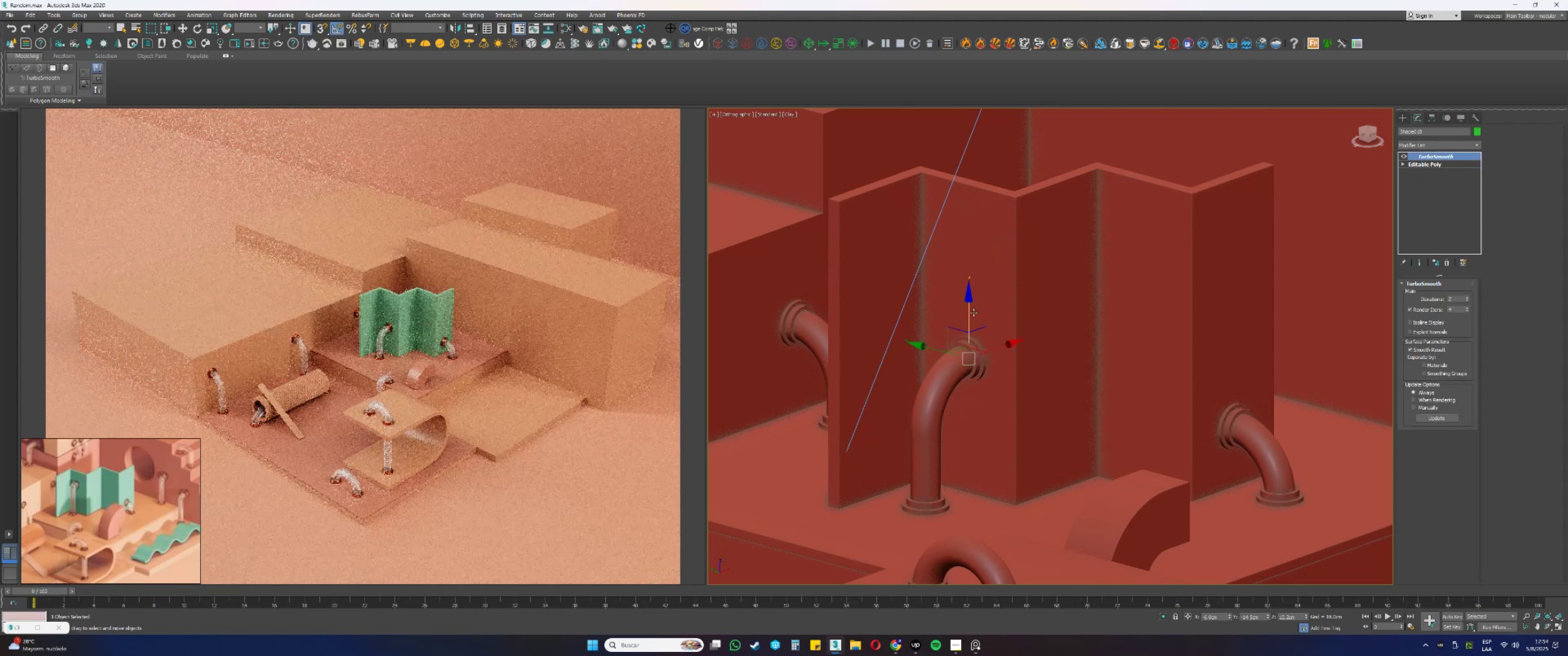 
left_click_drag(start_coordinate=[969, 311], to_coordinate=[983, 201])
 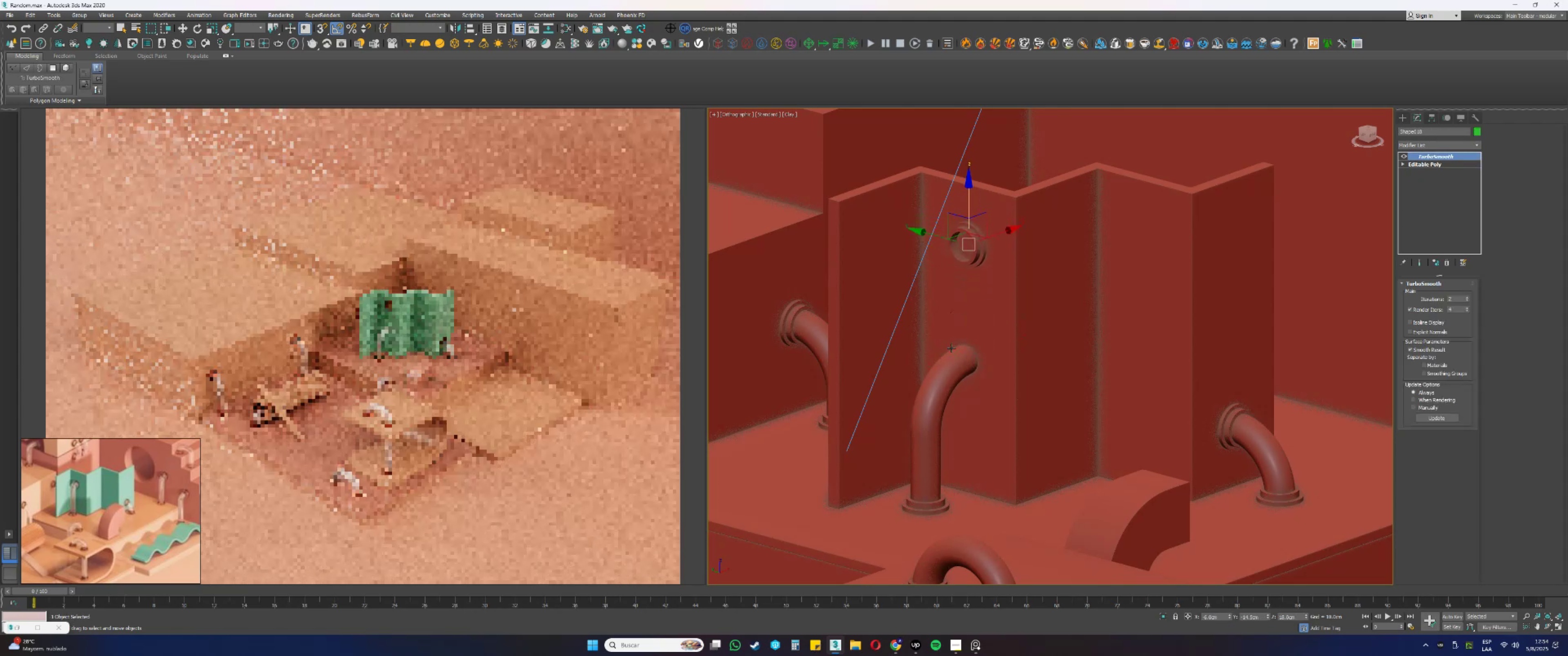 
left_click([952, 364])
 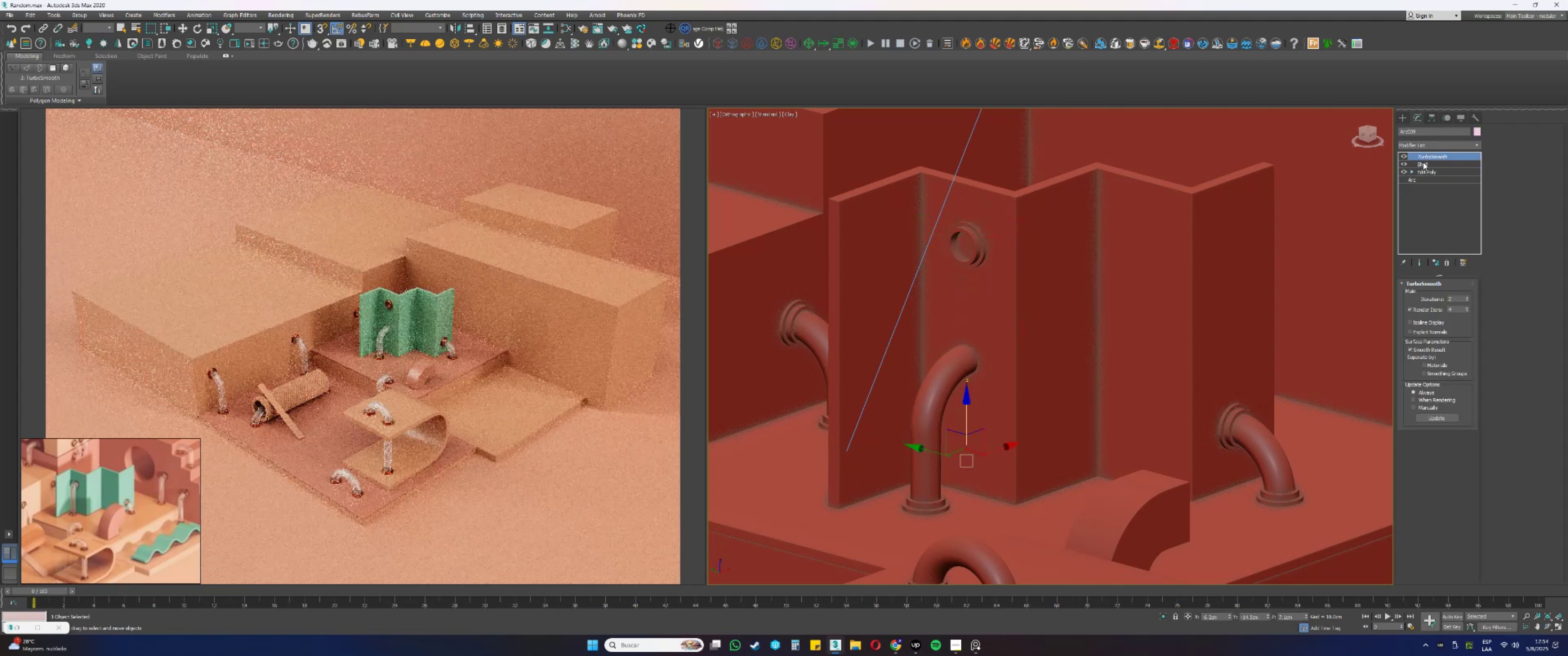 
left_click([1424, 170])
 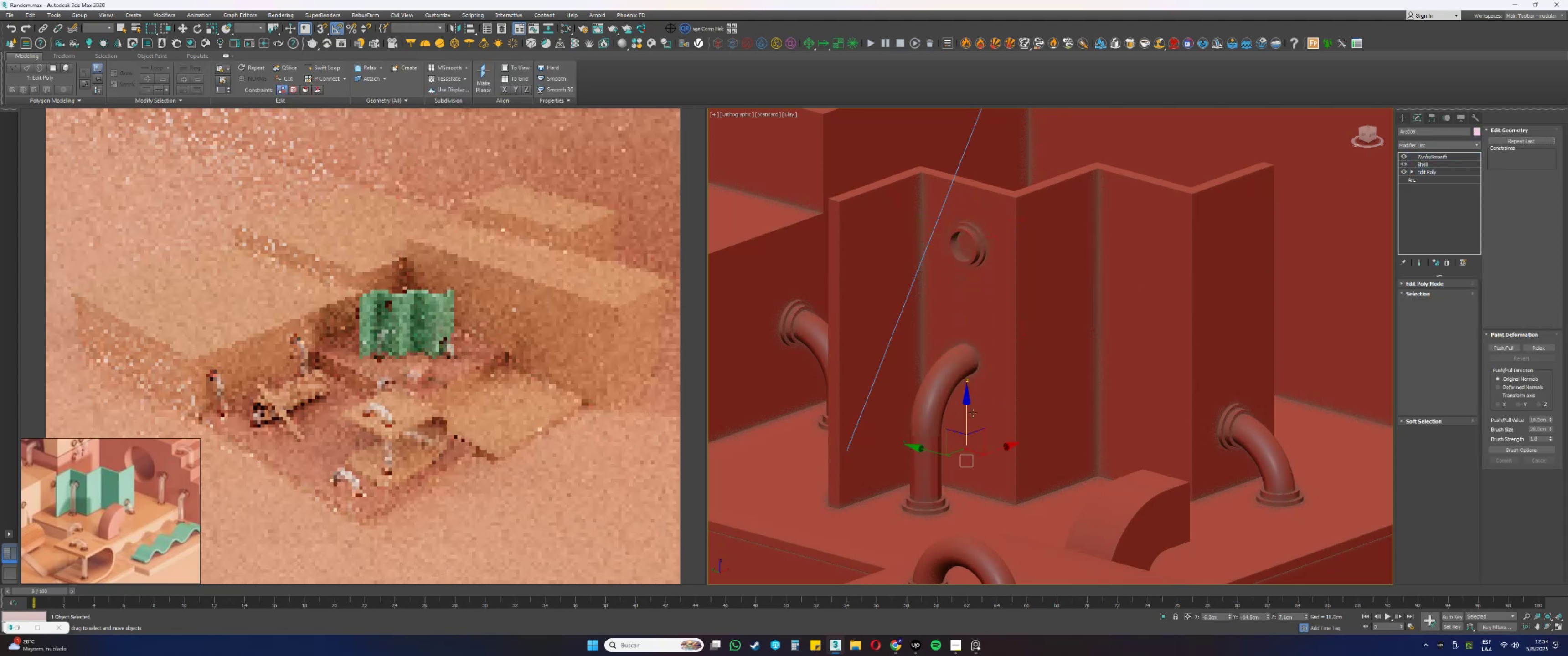 
key(1)
 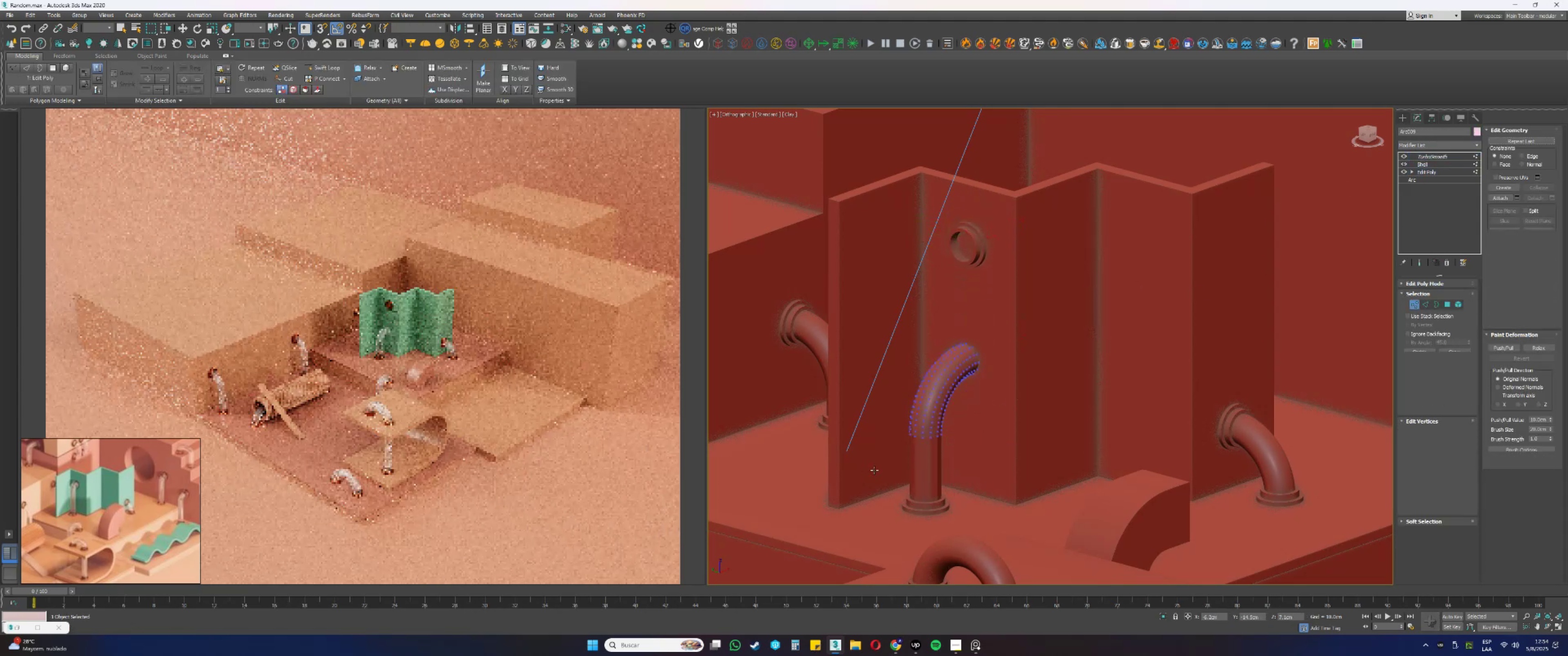 
key(F3)
 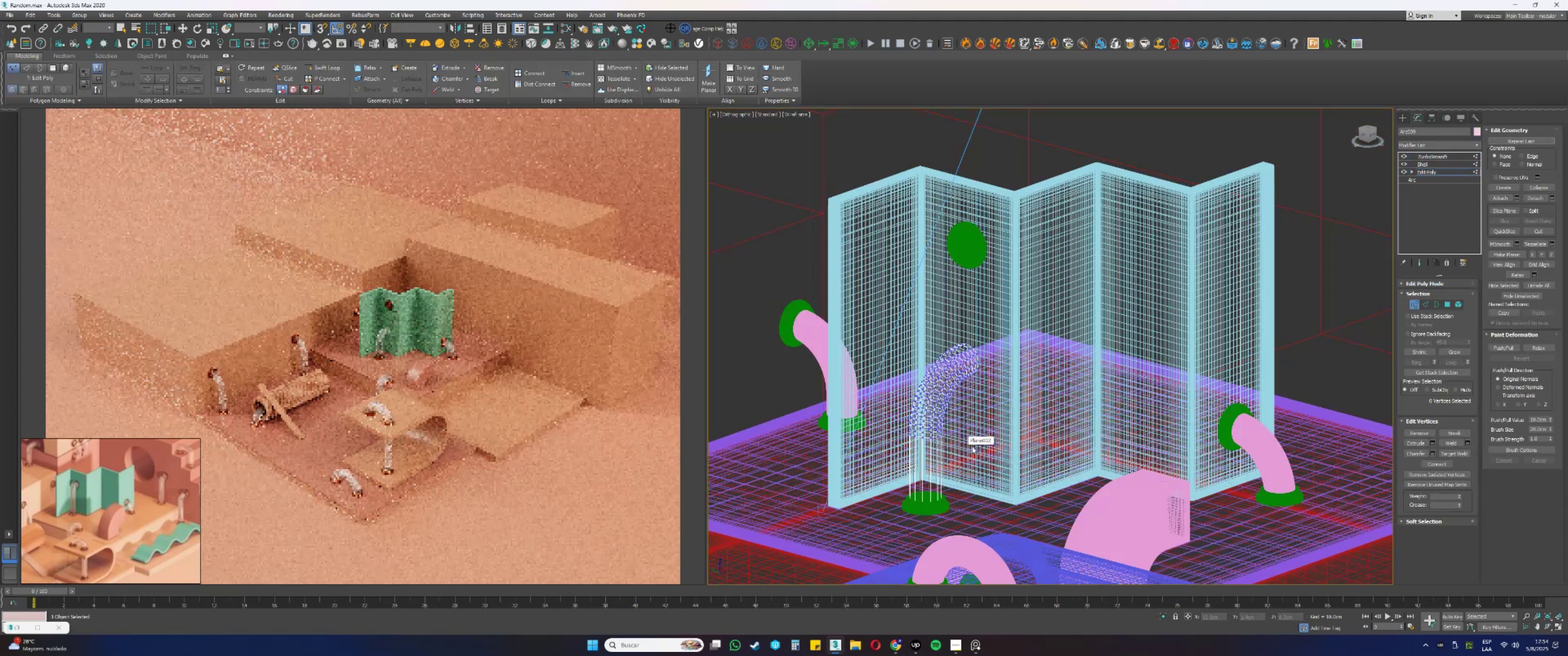 
left_click_drag(start_coordinate=[1021, 455], to_coordinate=[858, 325])
 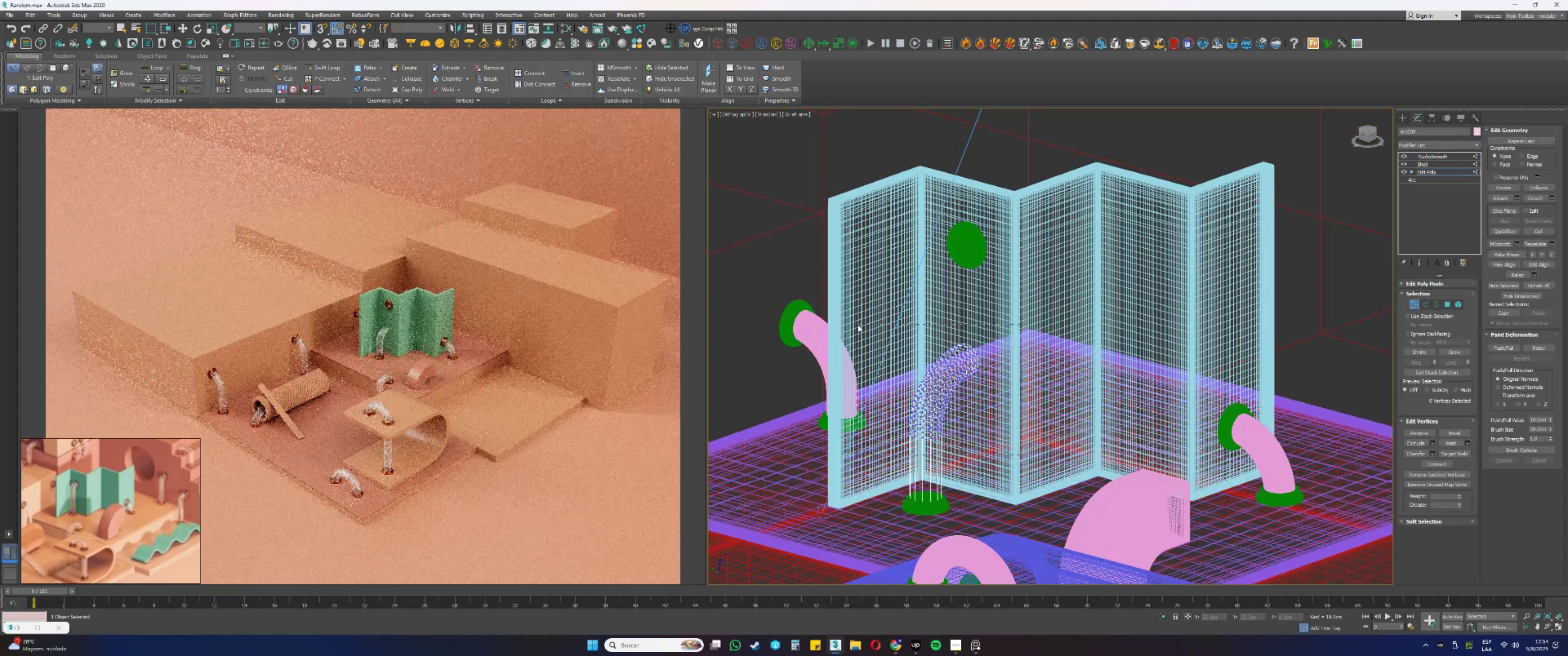 
key(F3)
 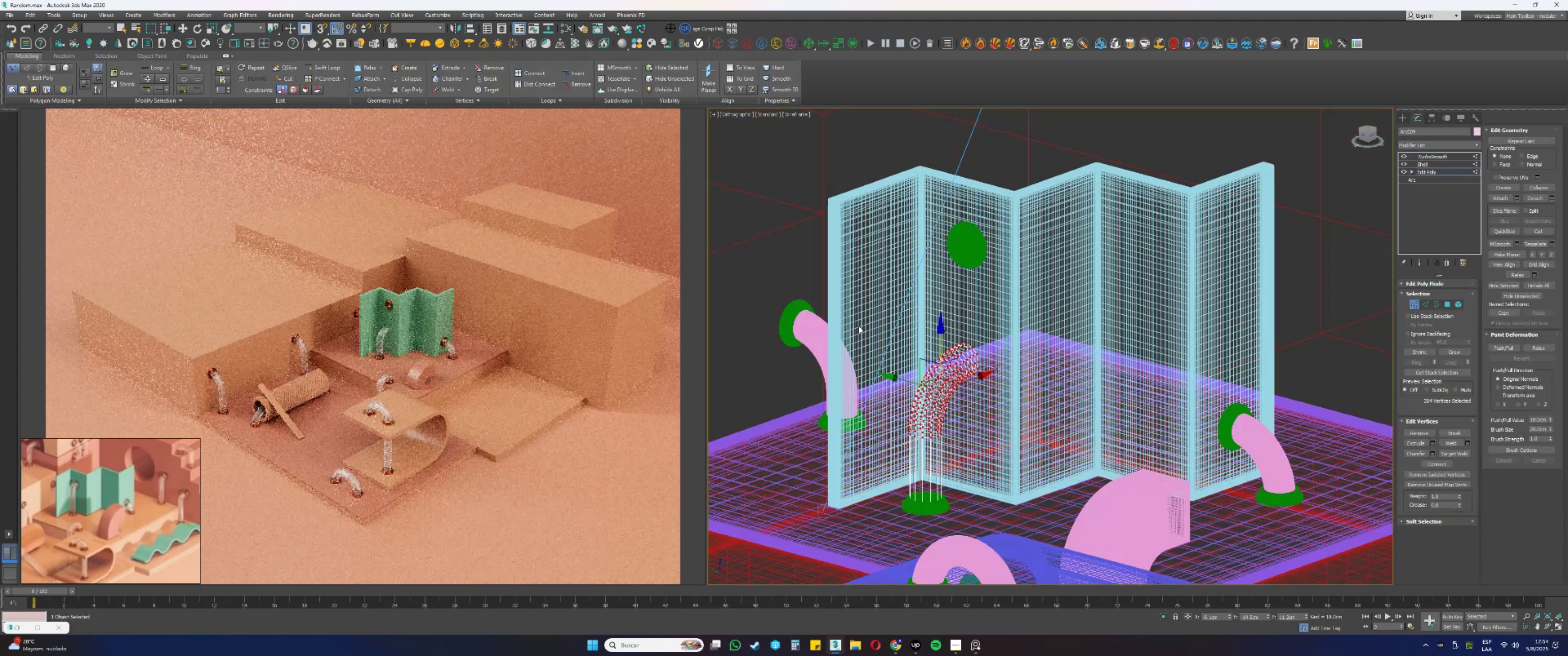 
scroll: coordinate [946, 343], scroll_direction: down, amount: 4.0
 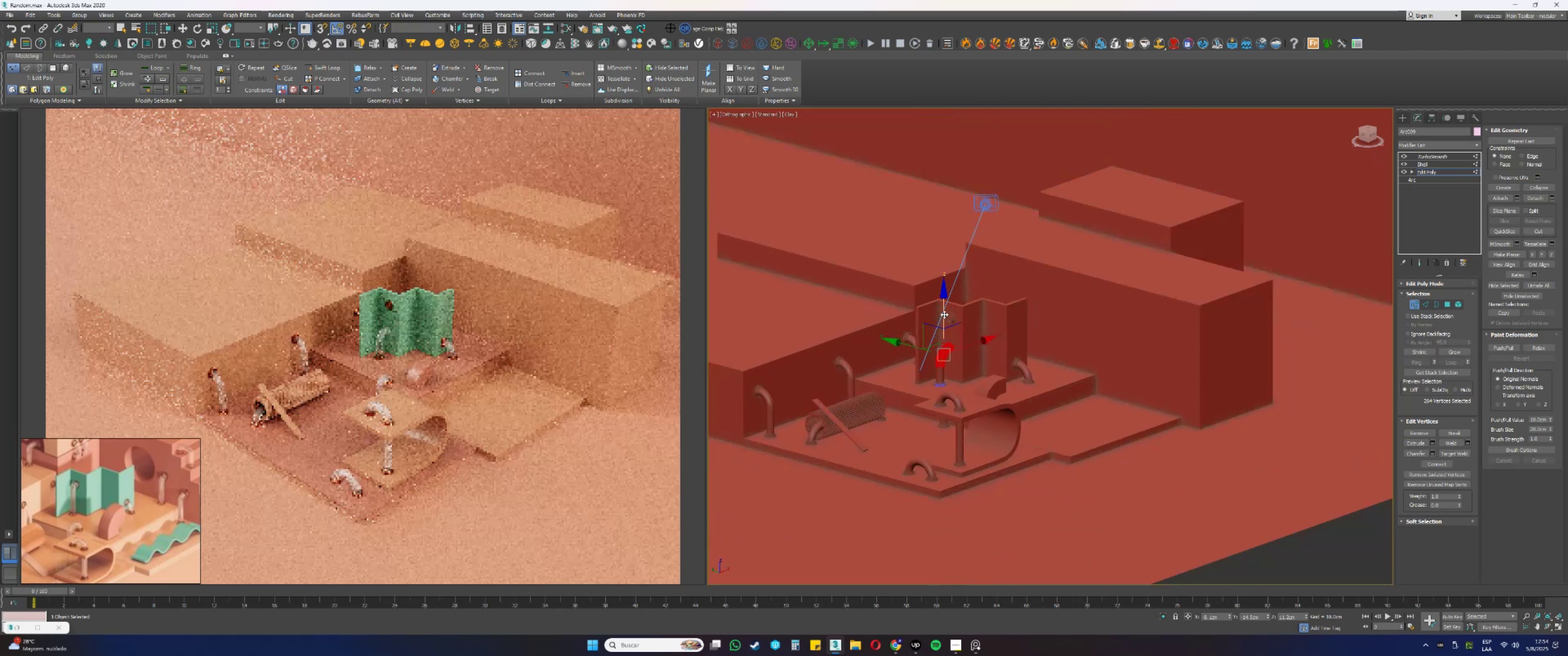 
left_click_drag(start_coordinate=[944, 311], to_coordinate=[945, 287])
 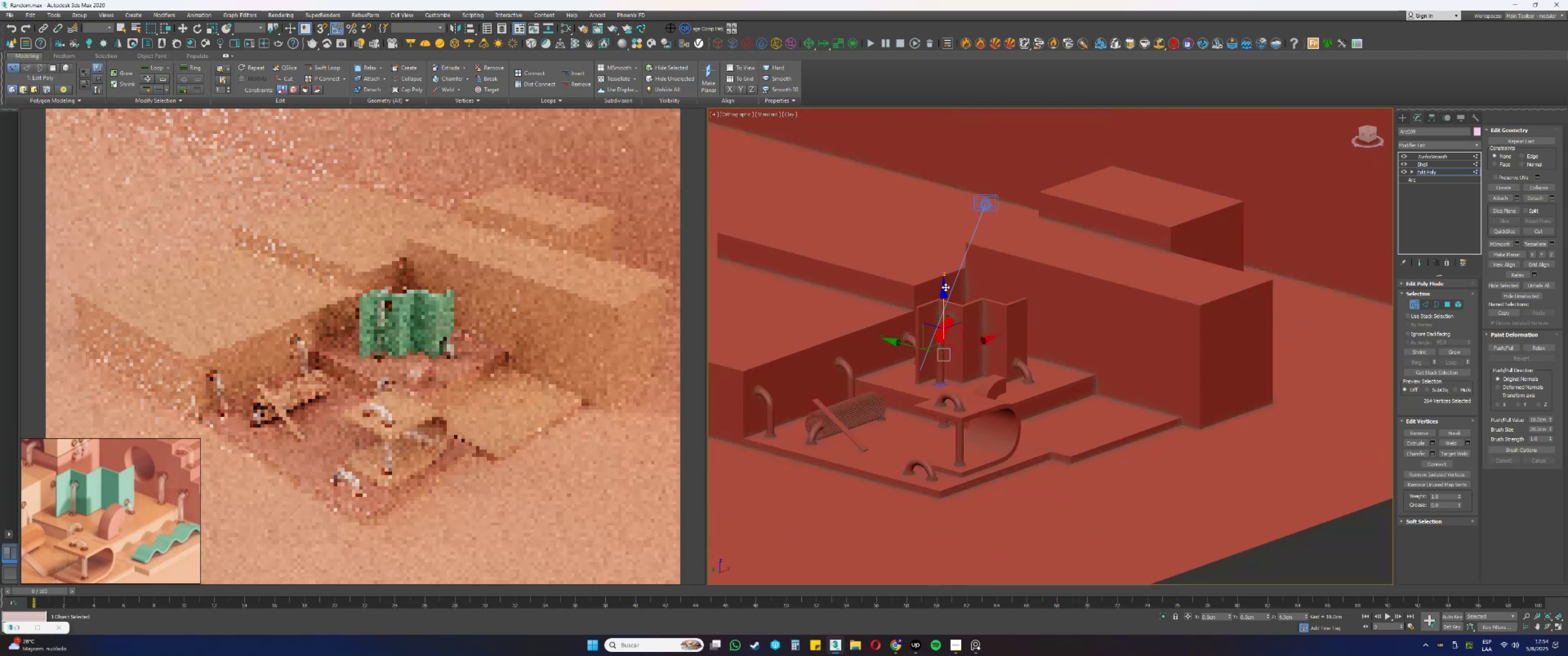 
scroll: coordinate [949, 346], scroll_direction: up, amount: 7.0
 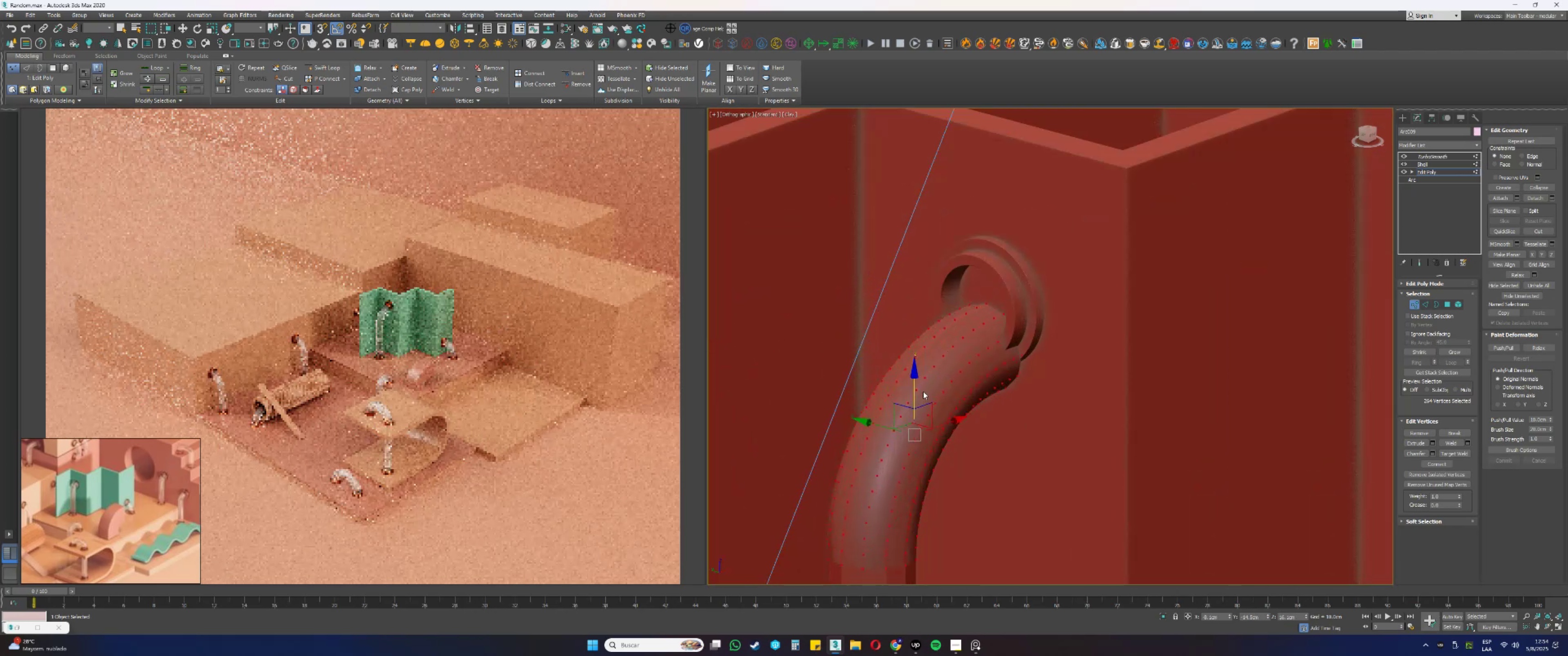 
left_click_drag(start_coordinate=[913, 387], to_coordinate=[906, 342])
 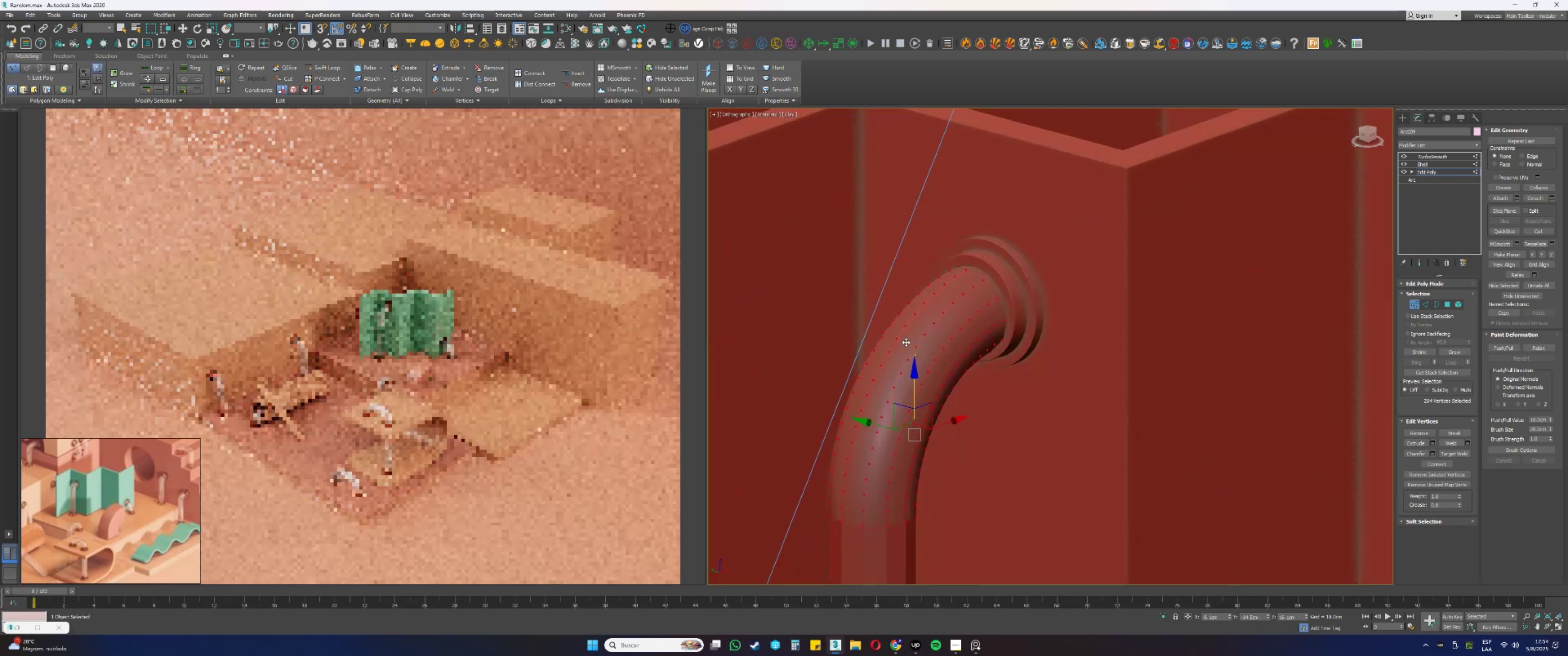 
scroll: coordinate [924, 328], scroll_direction: up, amount: 3.0
 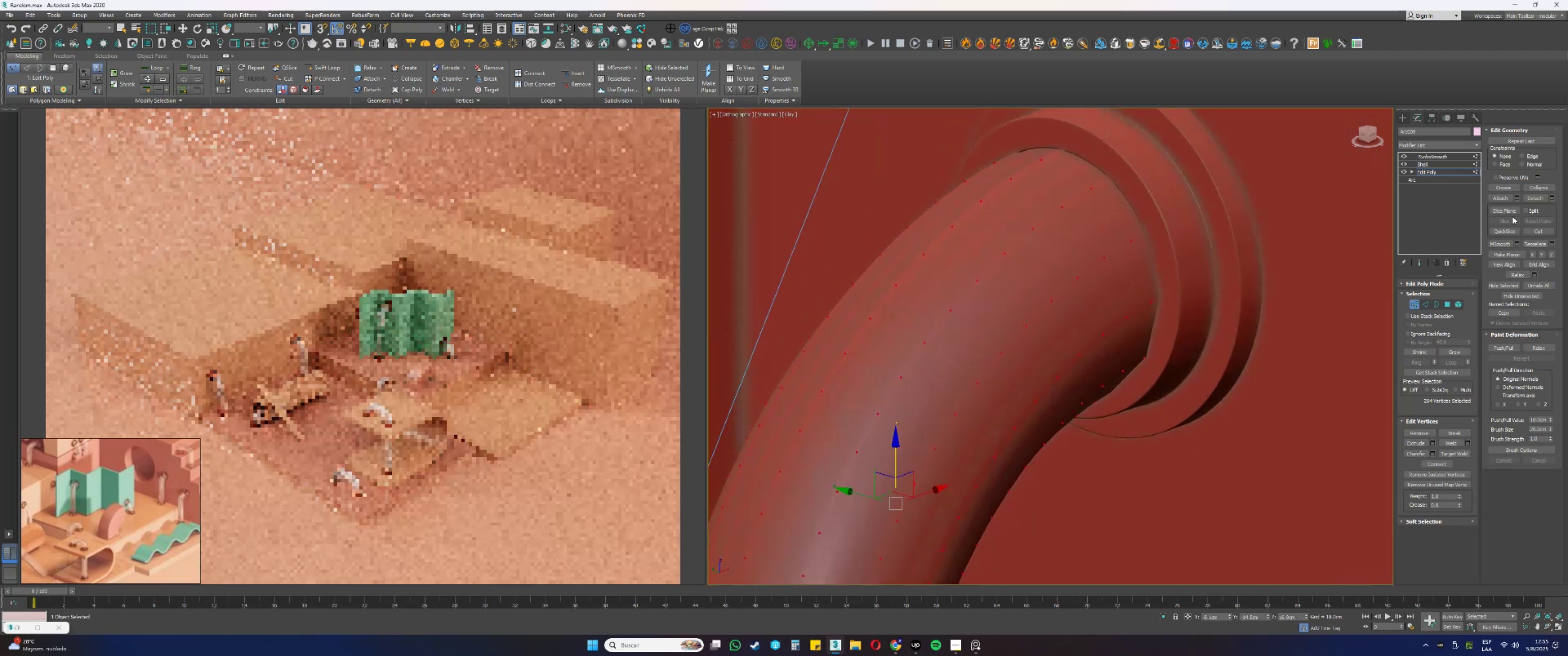 
left_click([1420, 259])
 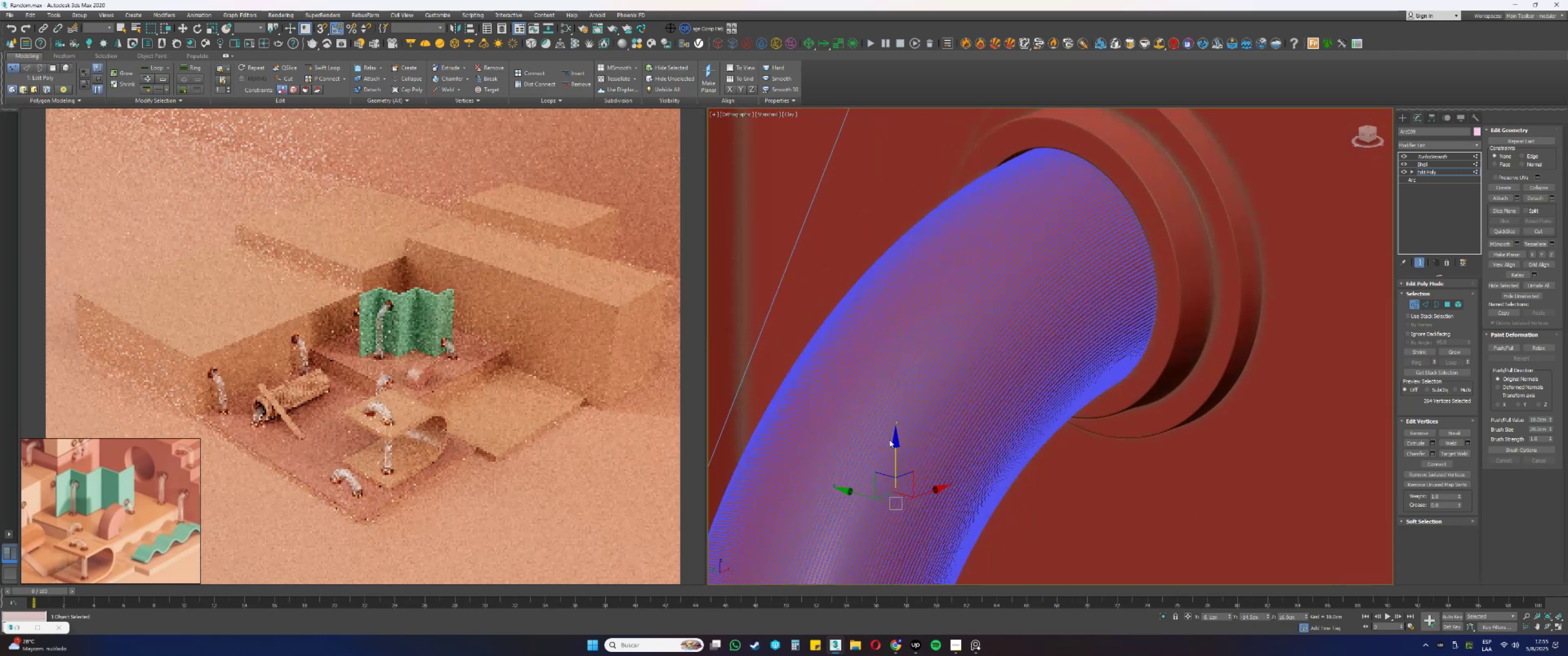 
left_click_drag(start_coordinate=[894, 441], to_coordinate=[887, 436])
 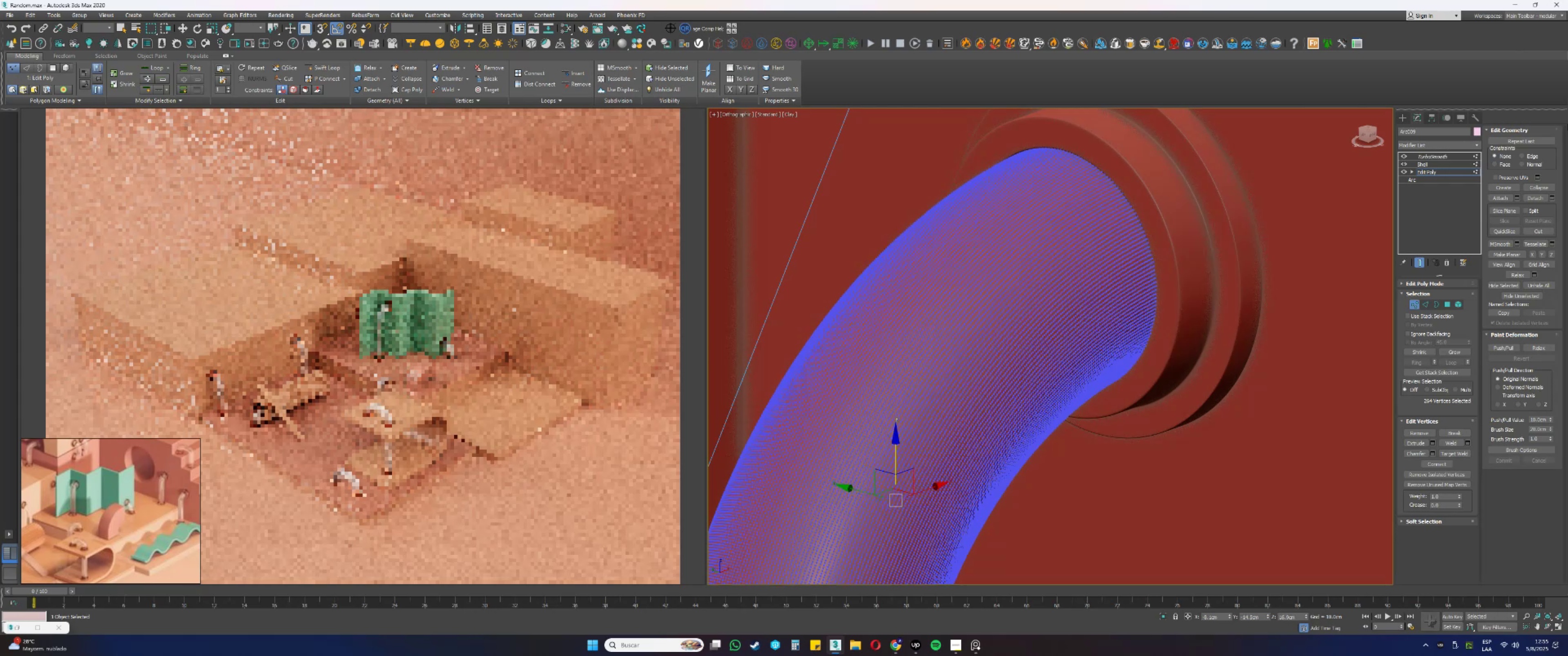 
key(1)
 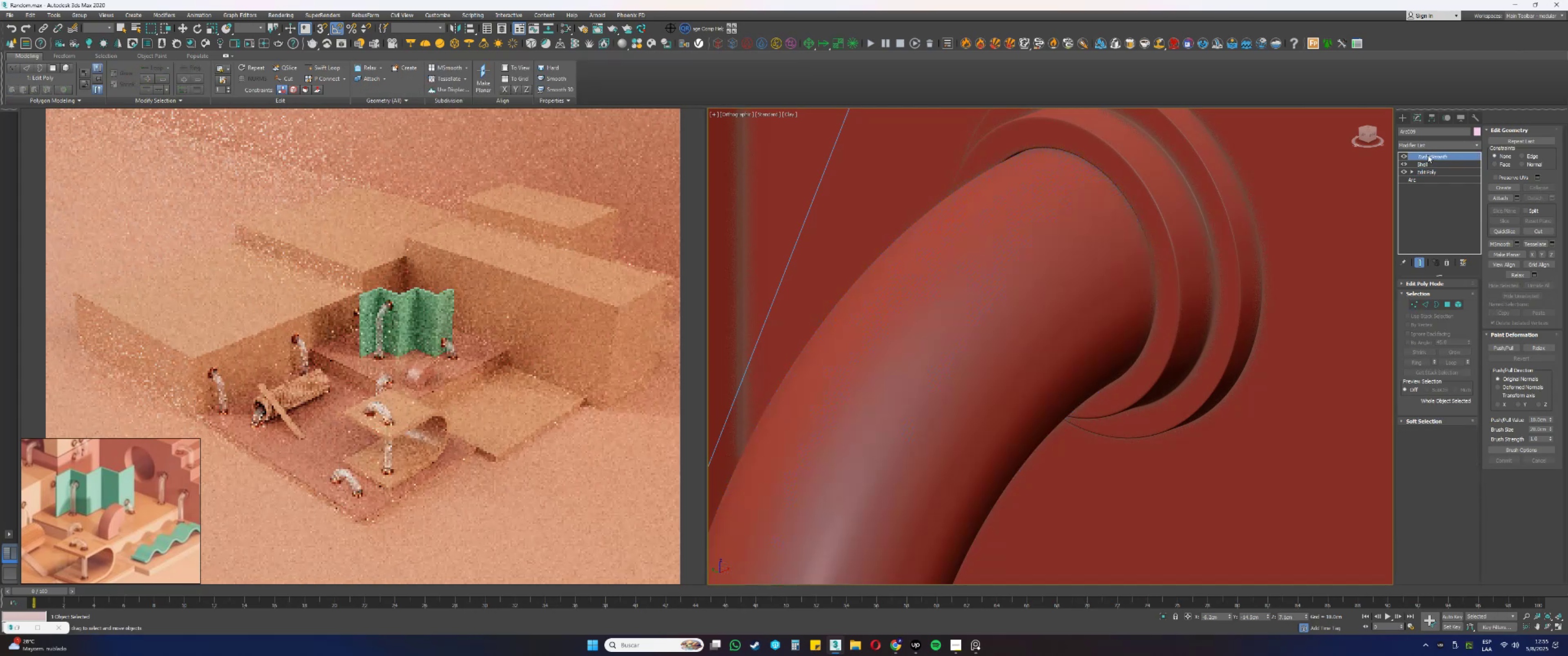 
scroll: coordinate [1040, 263], scroll_direction: down, amount: 13.0
 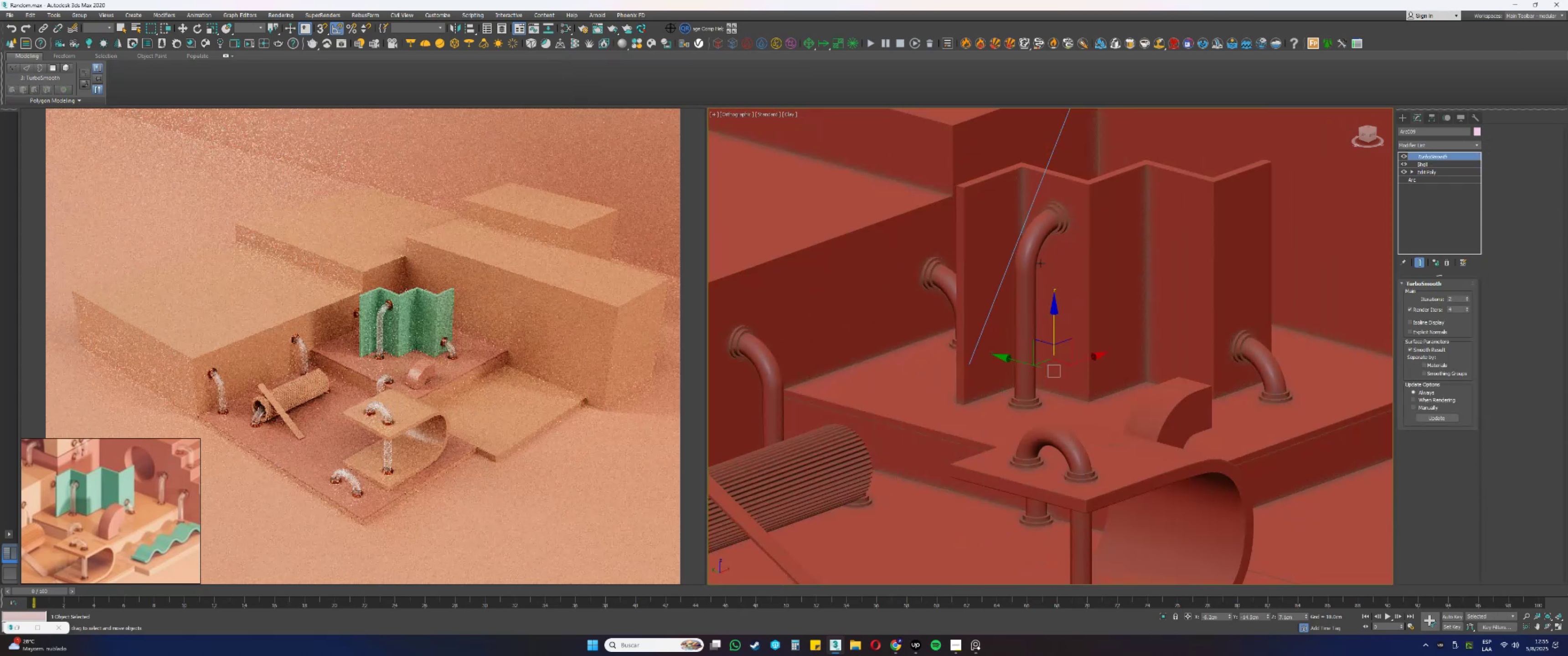 
key(Alt+AltLeft)
 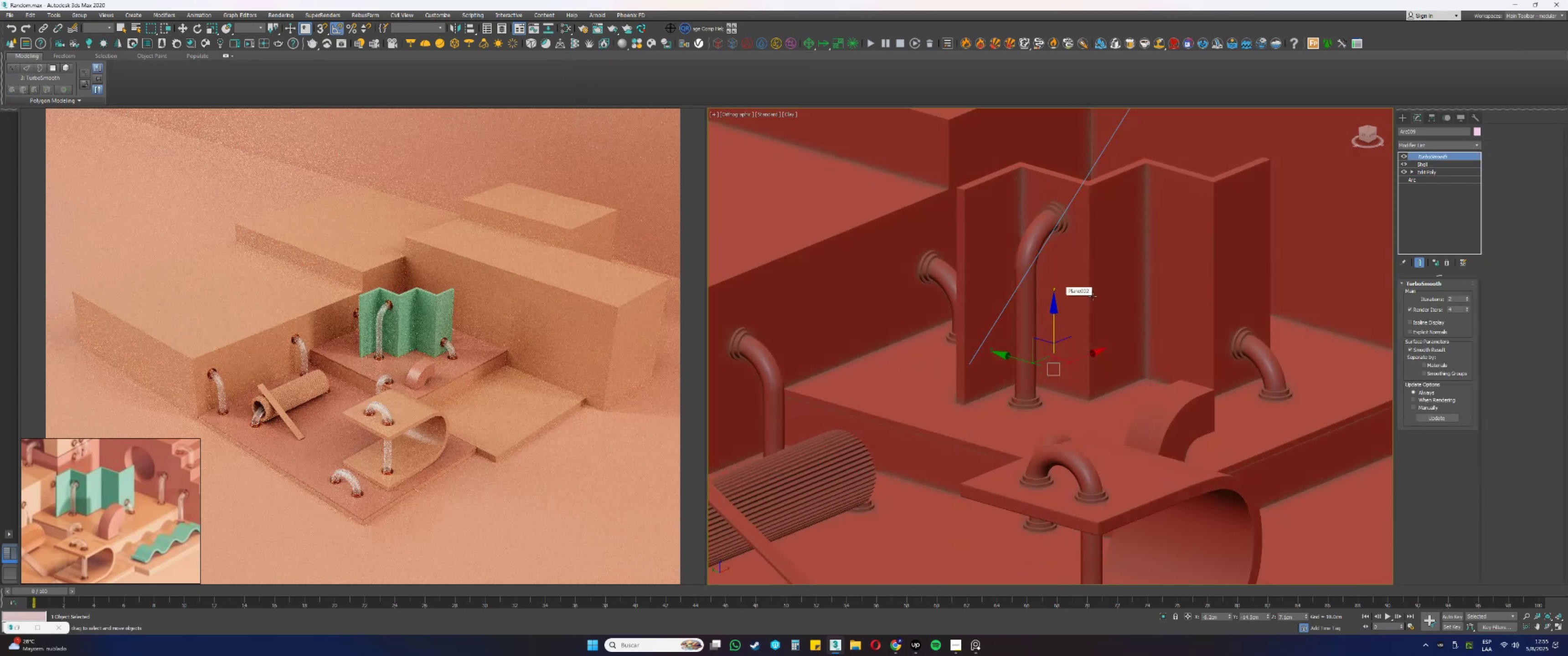 
key(Alt+AltLeft)
 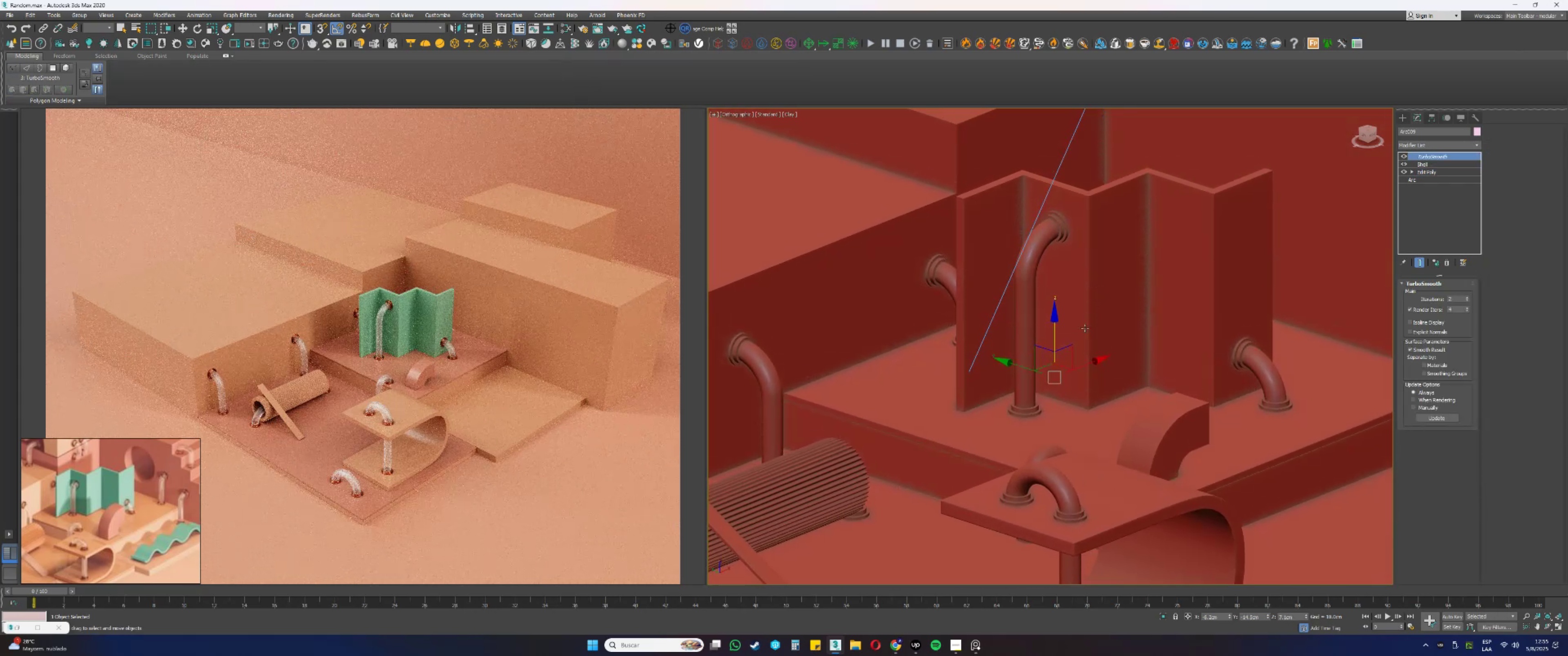 
key(Alt+AltLeft)
 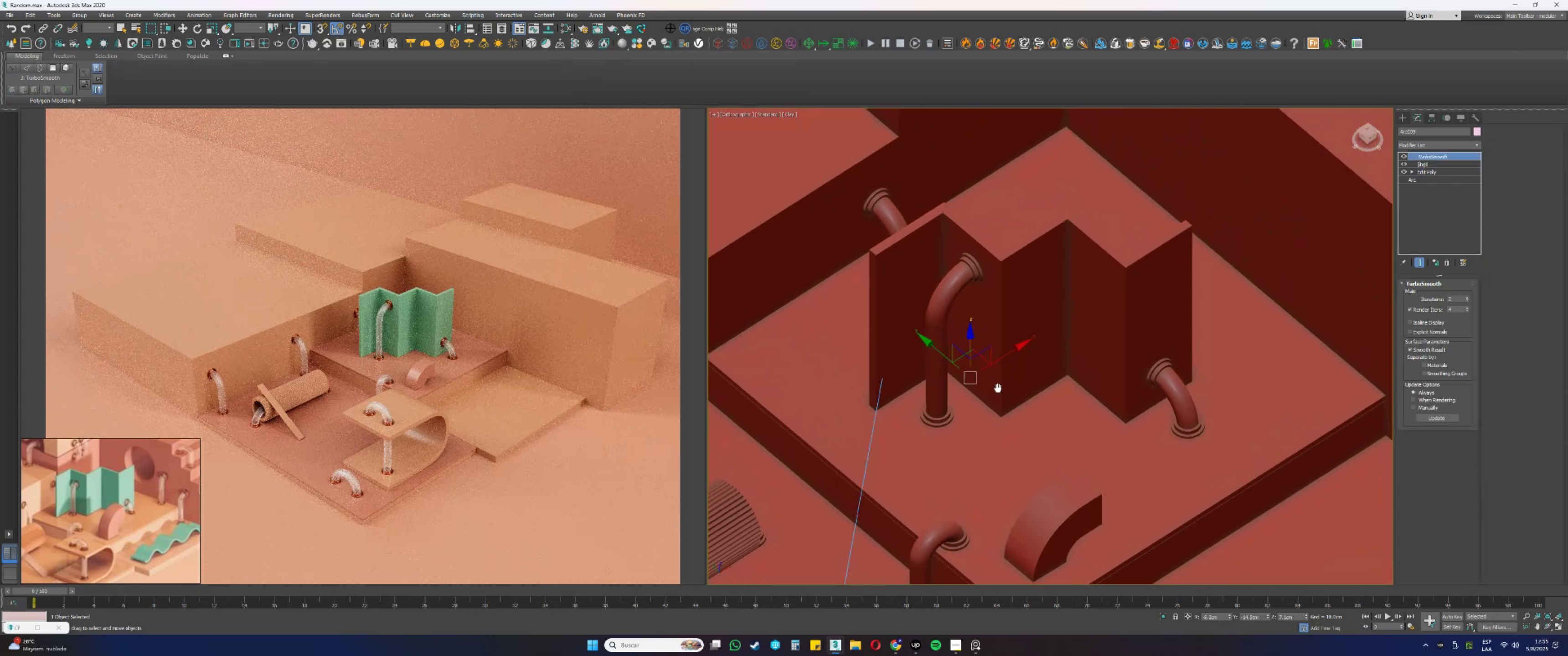 
key(F4)
 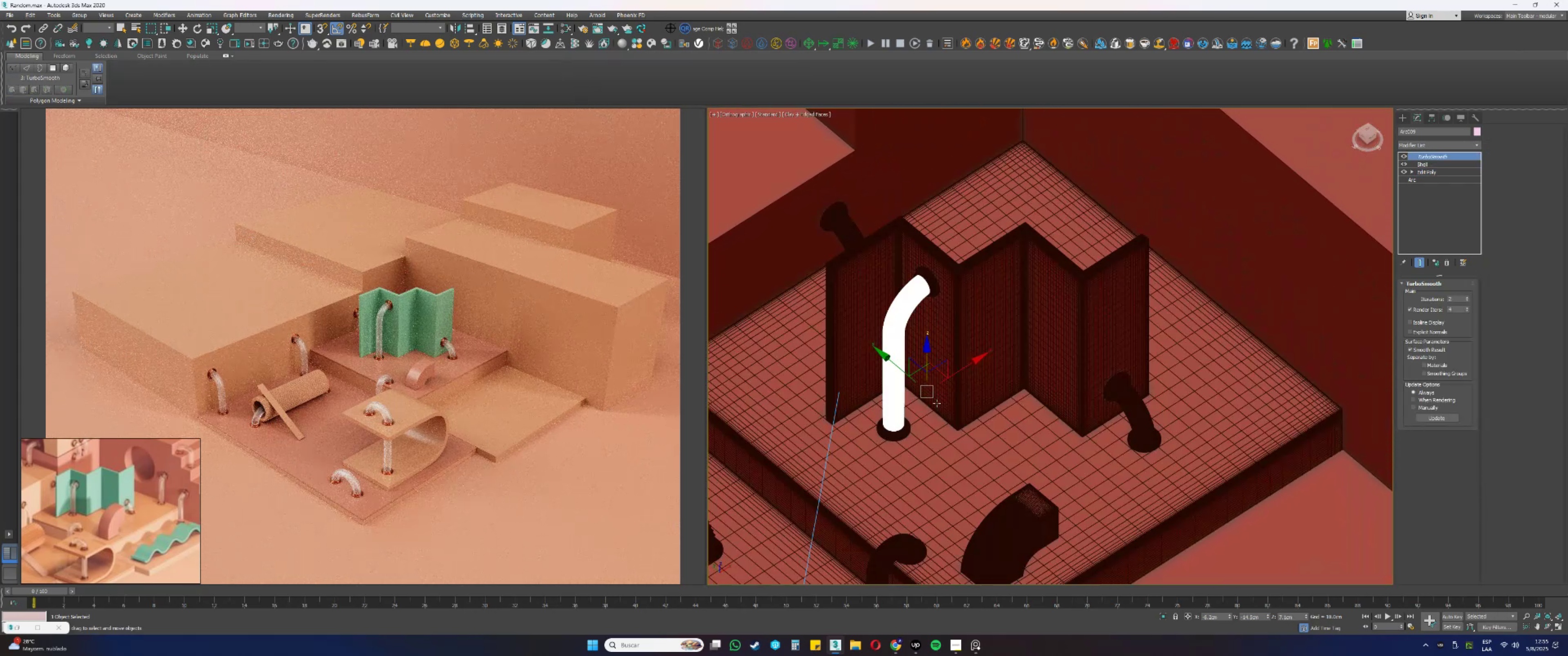 
key(F4)
 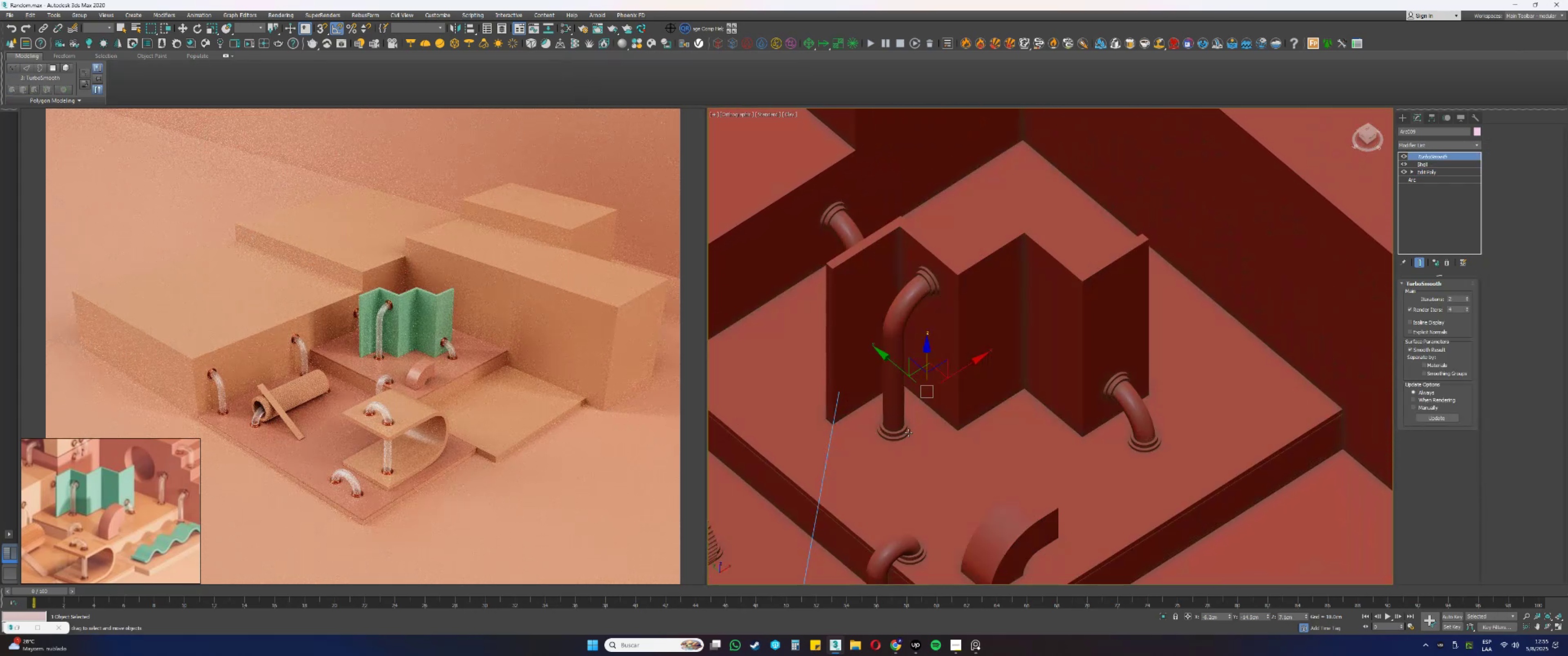 
left_click([904, 435])
 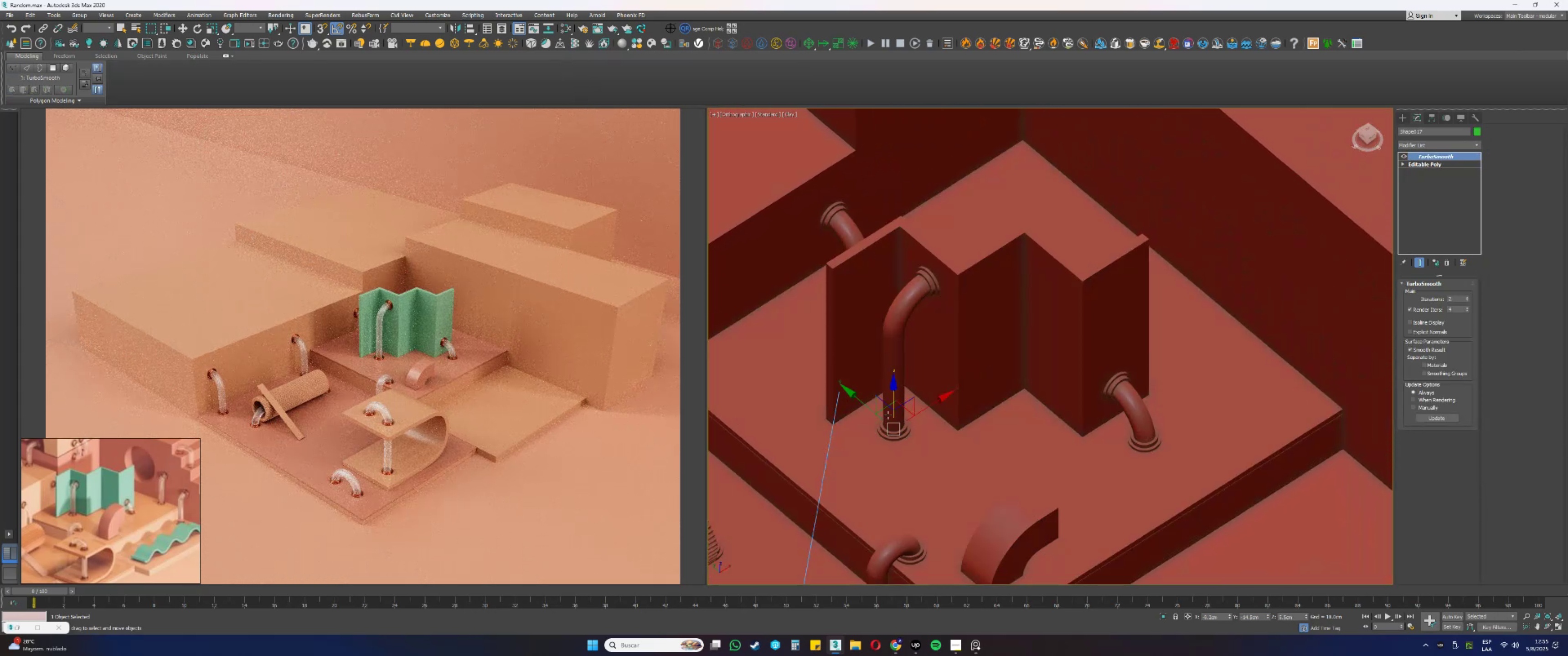 
hold_key(key=ShiftLeft, duration=0.31)
left_click_drag(start_coordinate=[907, 410], to_coordinate=[1295, 375])
 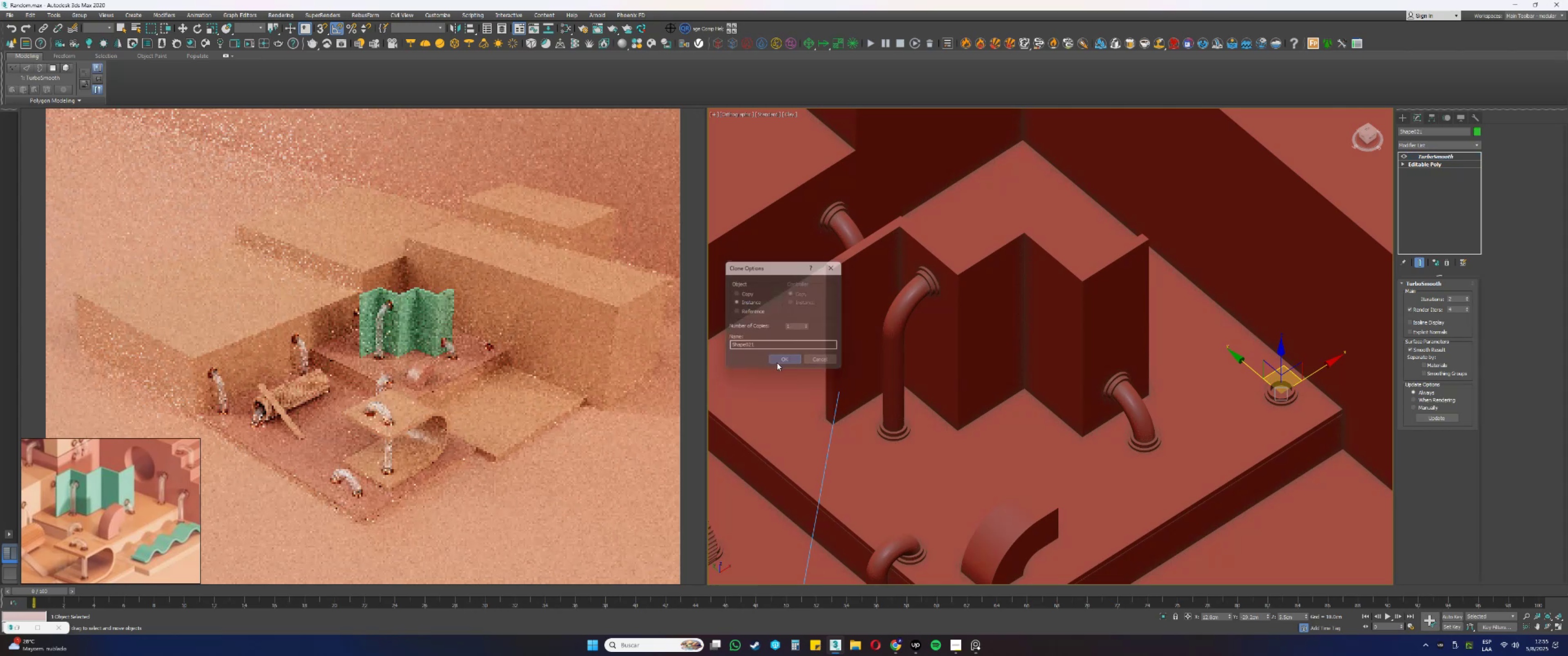 
key(Alt+AltLeft)
 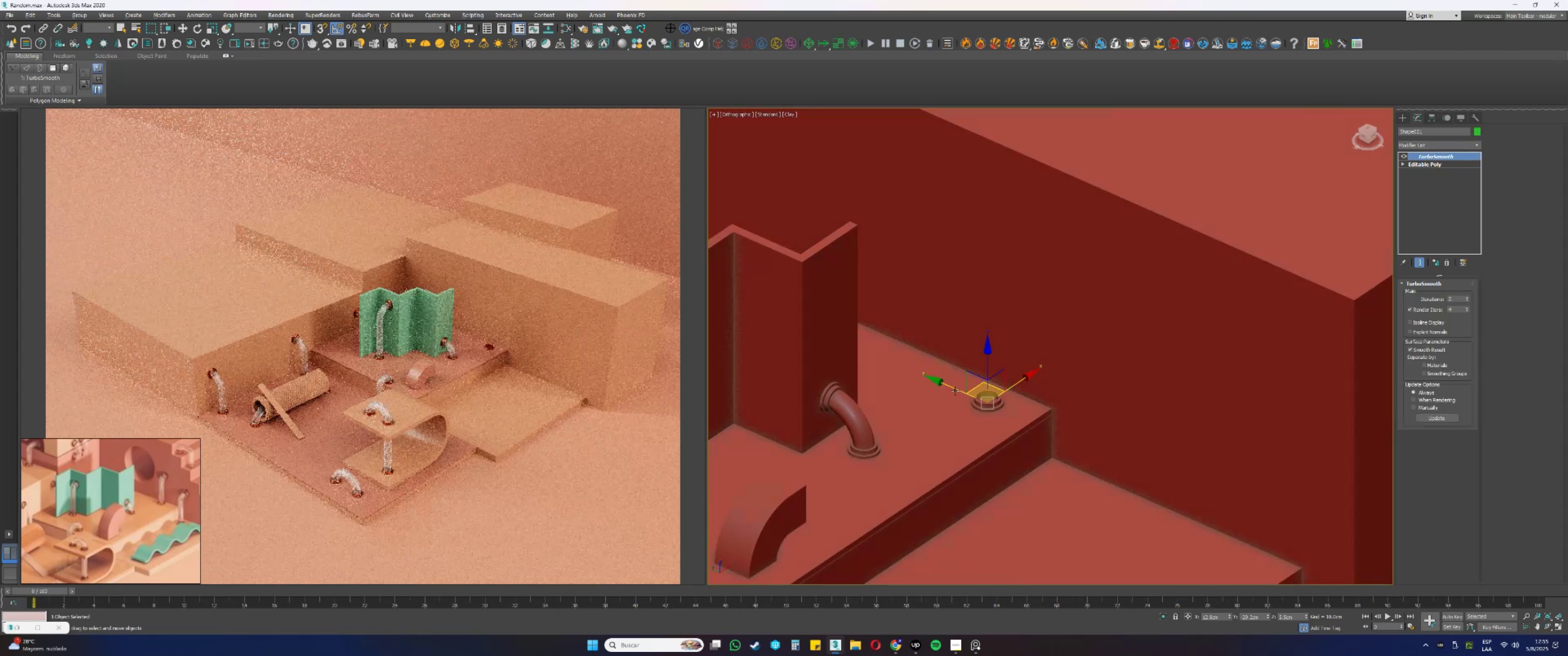 
scroll: coordinate [1016, 373], scroll_direction: up, amount: 3.0
 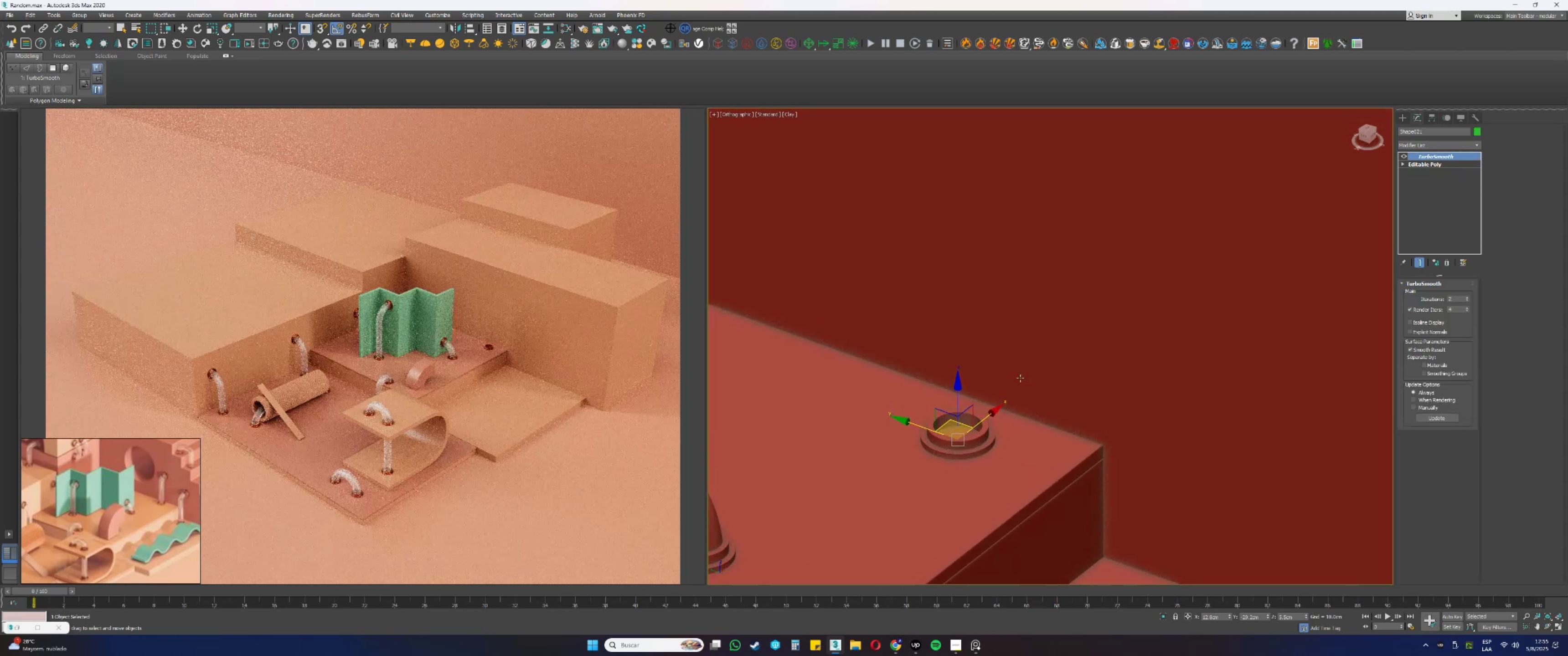 
hold_key(key=AltLeft, duration=0.3)
 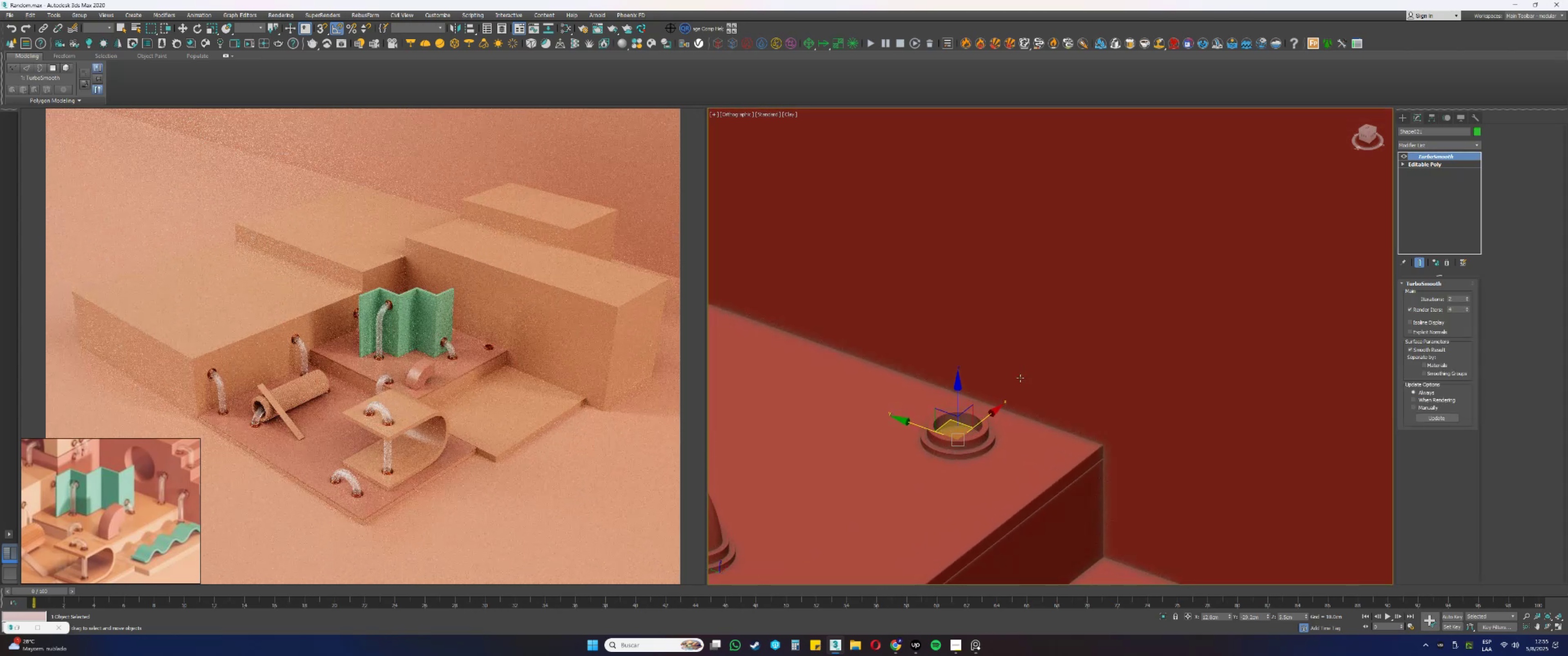 
hold_key(key=AltLeft, duration=0.4)
 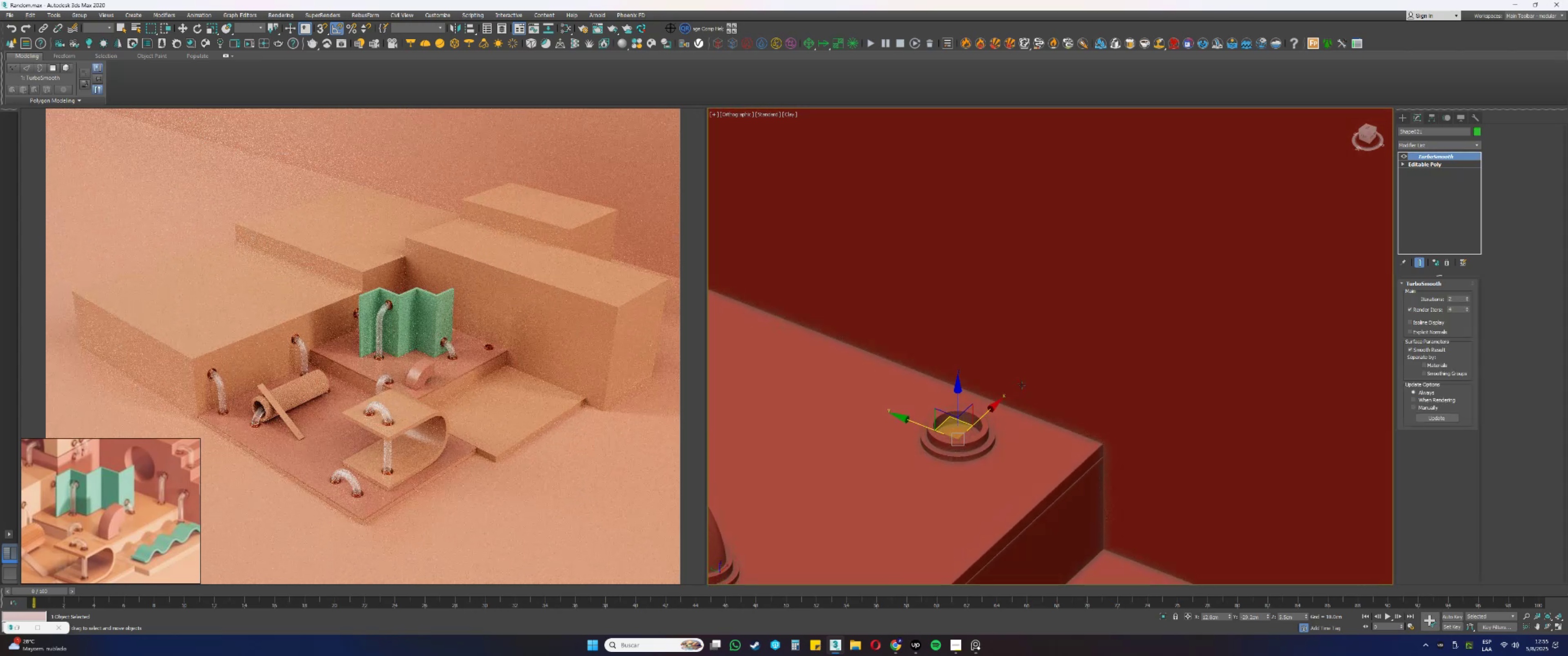 
key(Alt+AltLeft)
 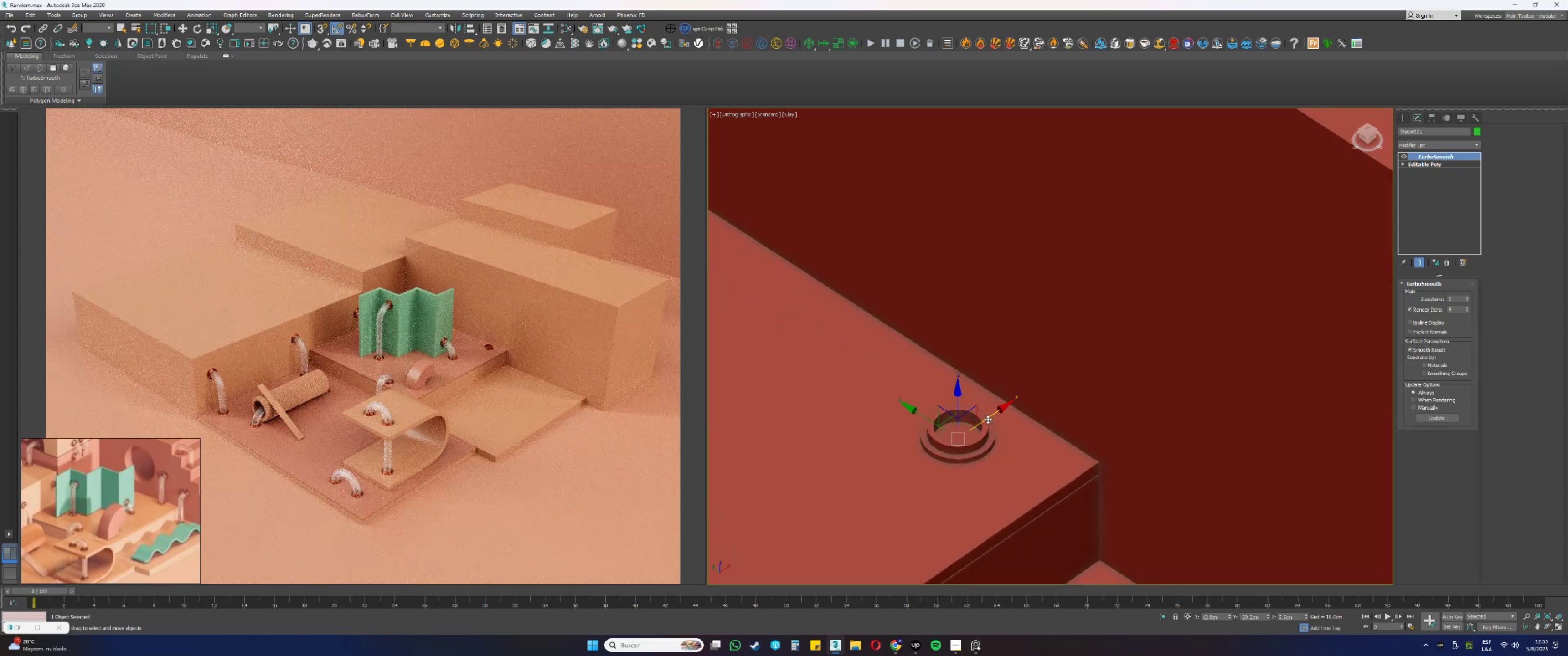 
scroll: coordinate [996, 411], scroll_direction: down, amount: 3.0
 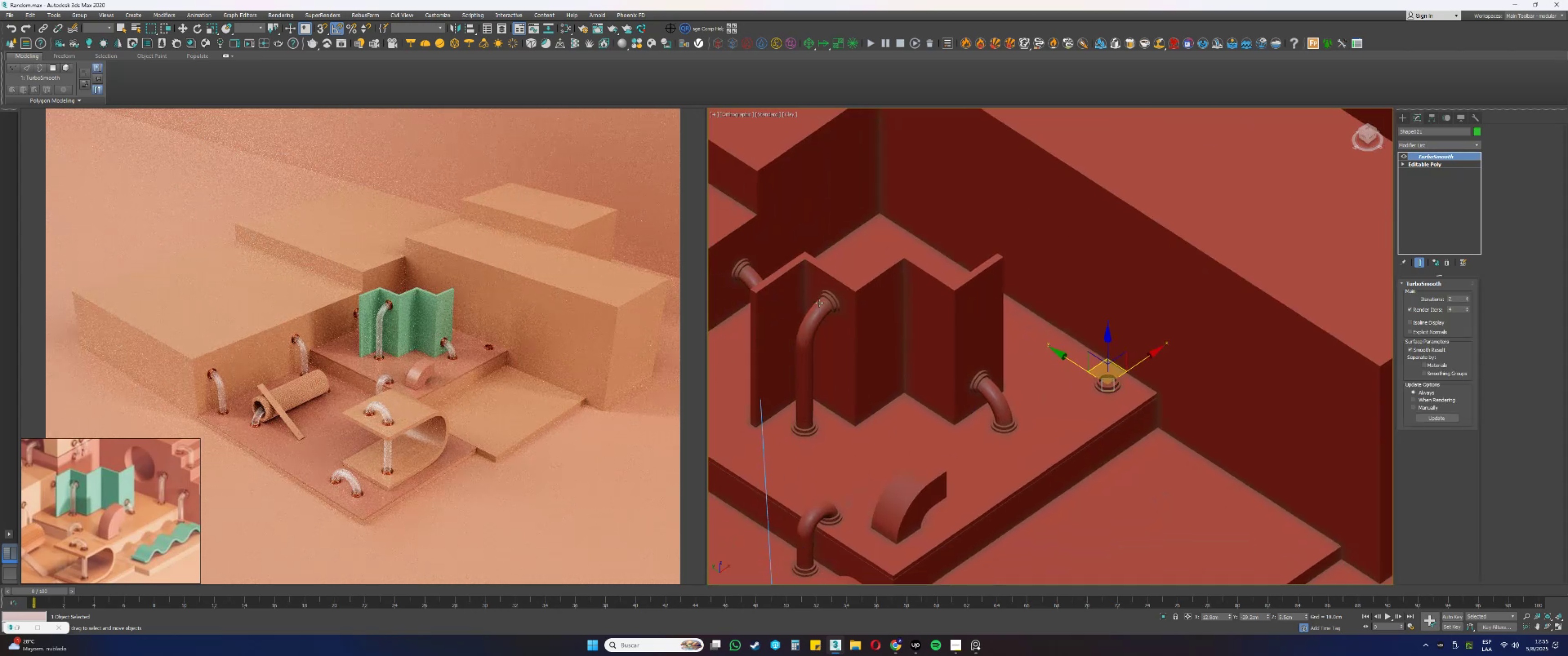 
left_click([833, 297])
 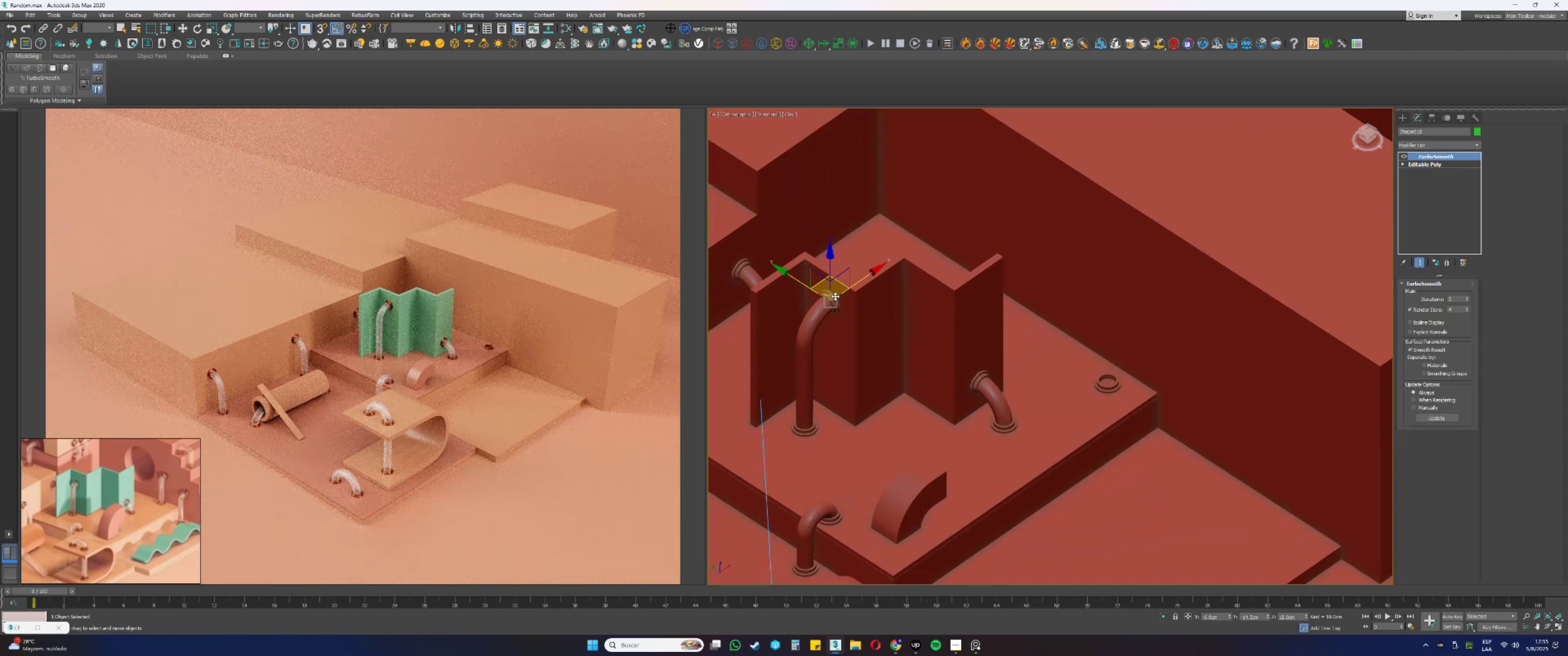 
key(Shift+ShiftLeft)
 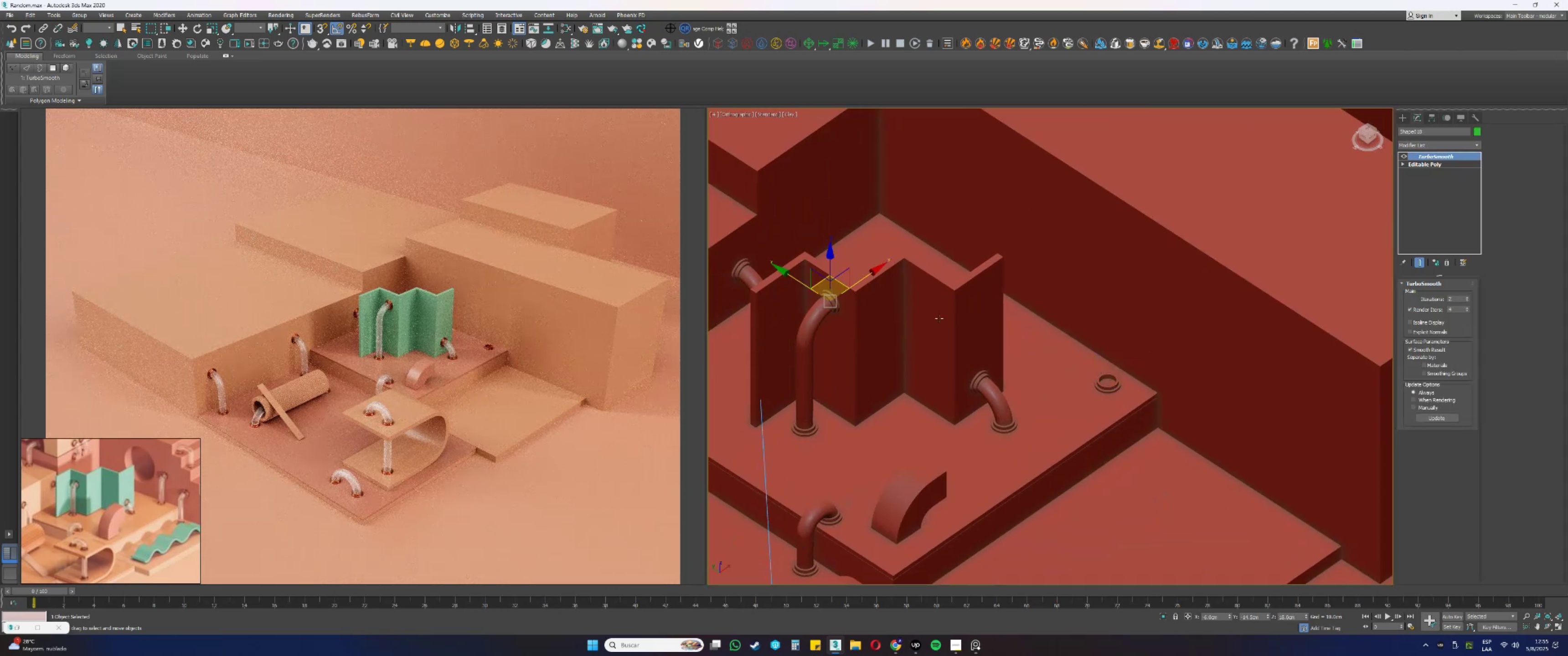 
key(F4)
 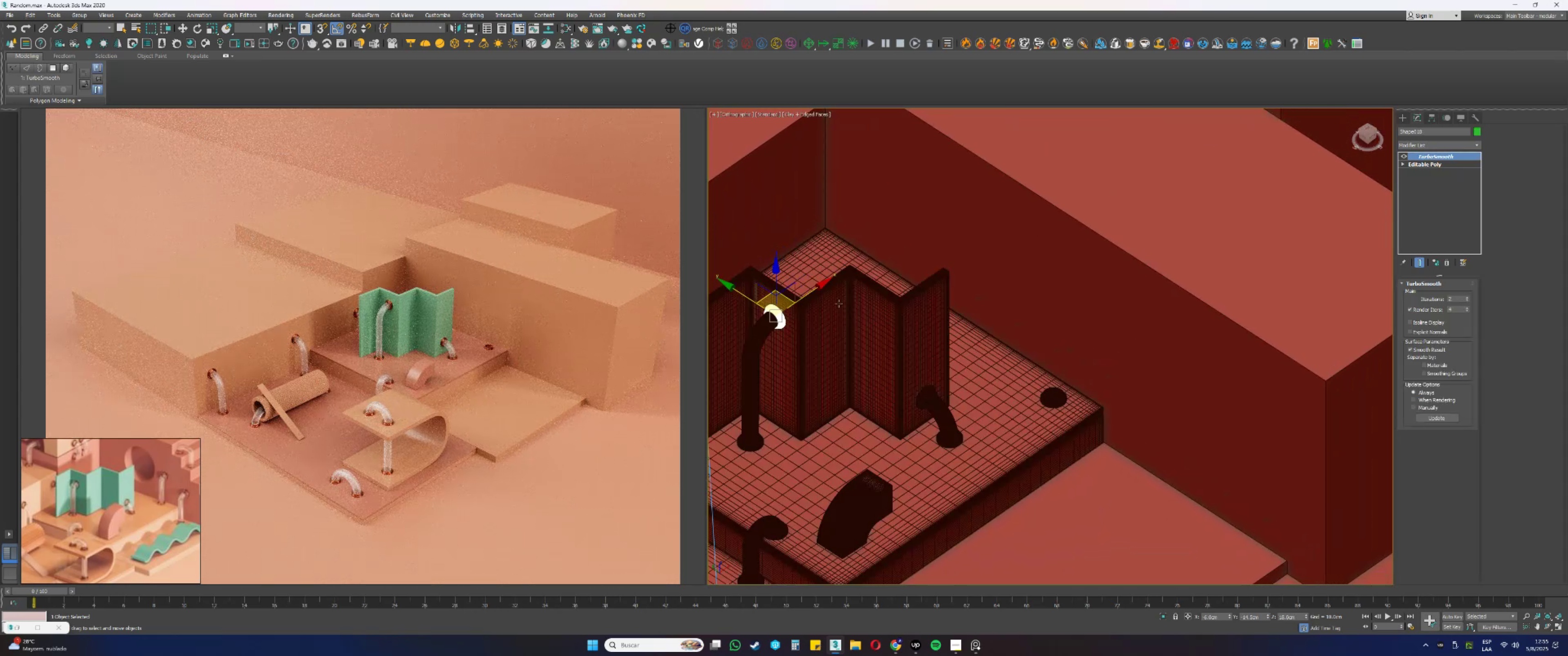 
hold_key(key=ShiftLeft, duration=0.45)
left_click_drag(start_coordinate=[814, 292], to_coordinate=[1325, 375])
 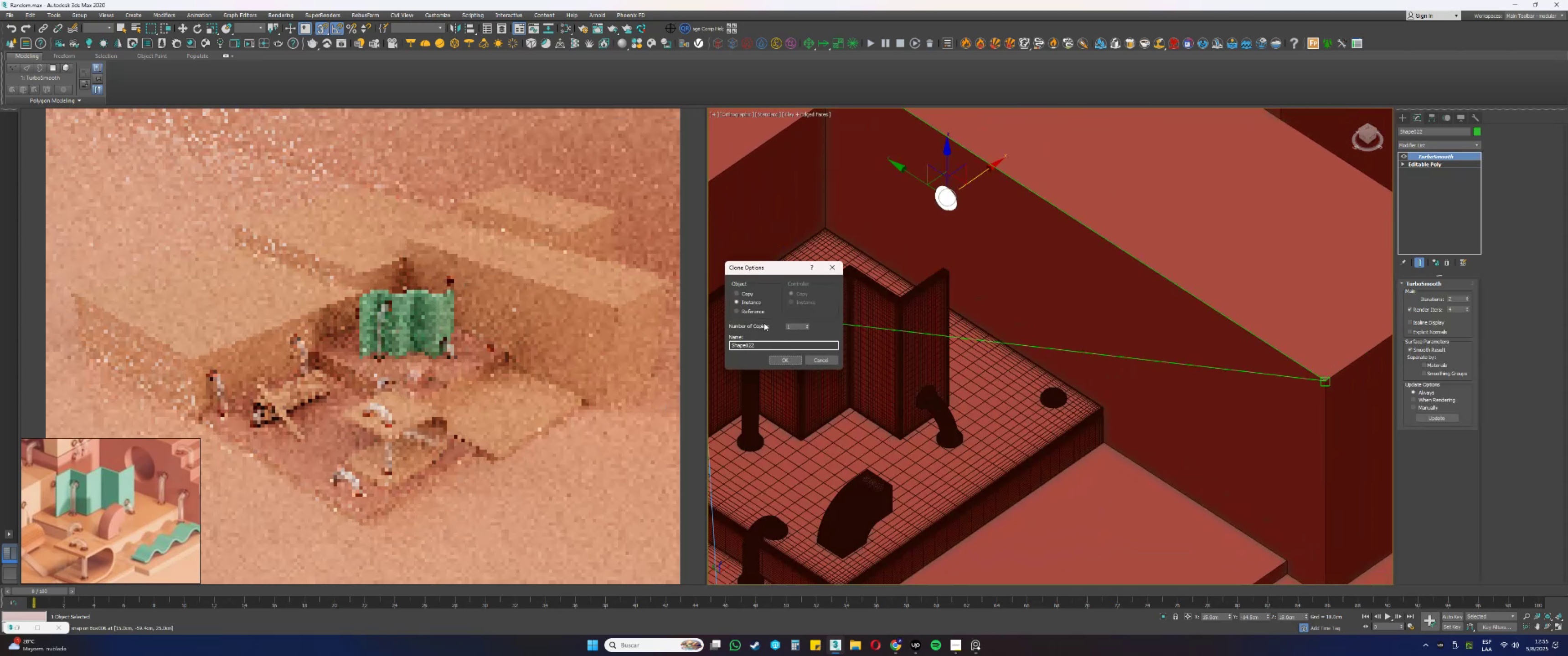 
key(S)
 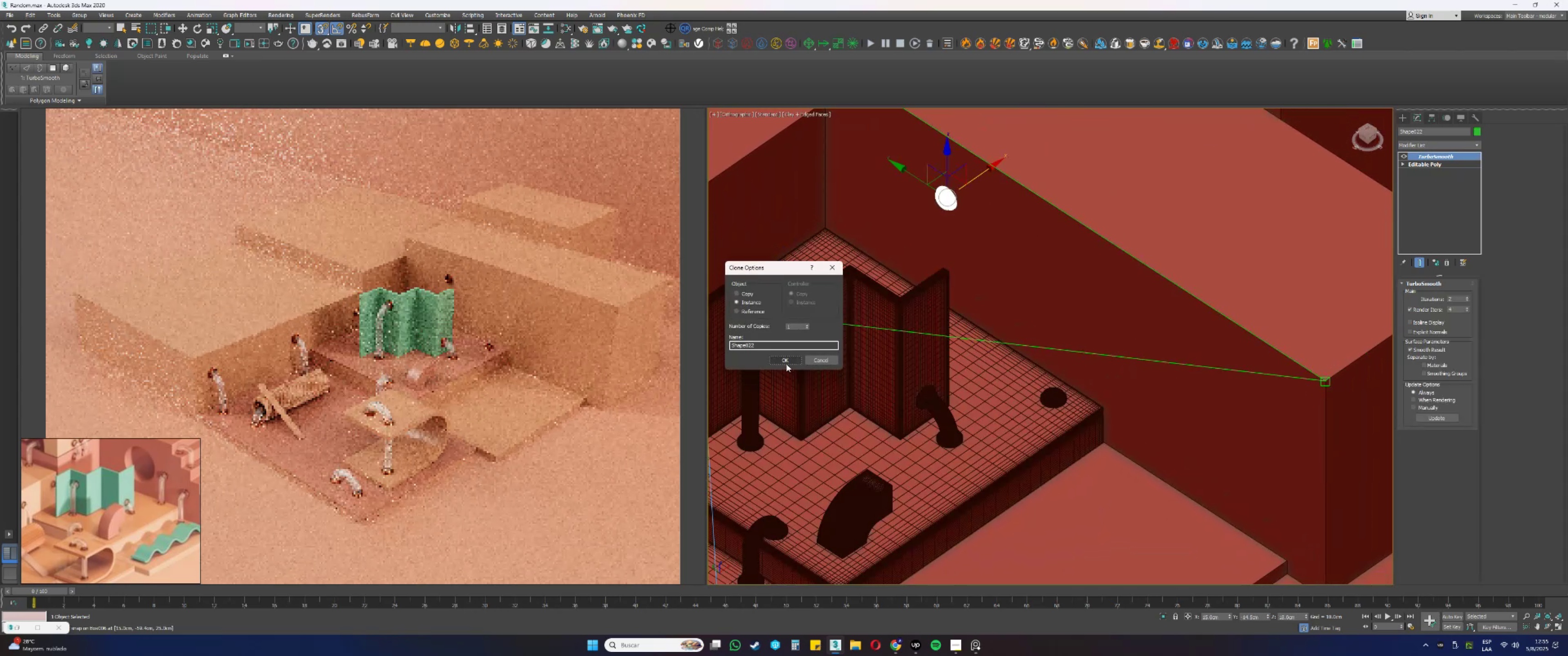 
left_click([790, 359])
 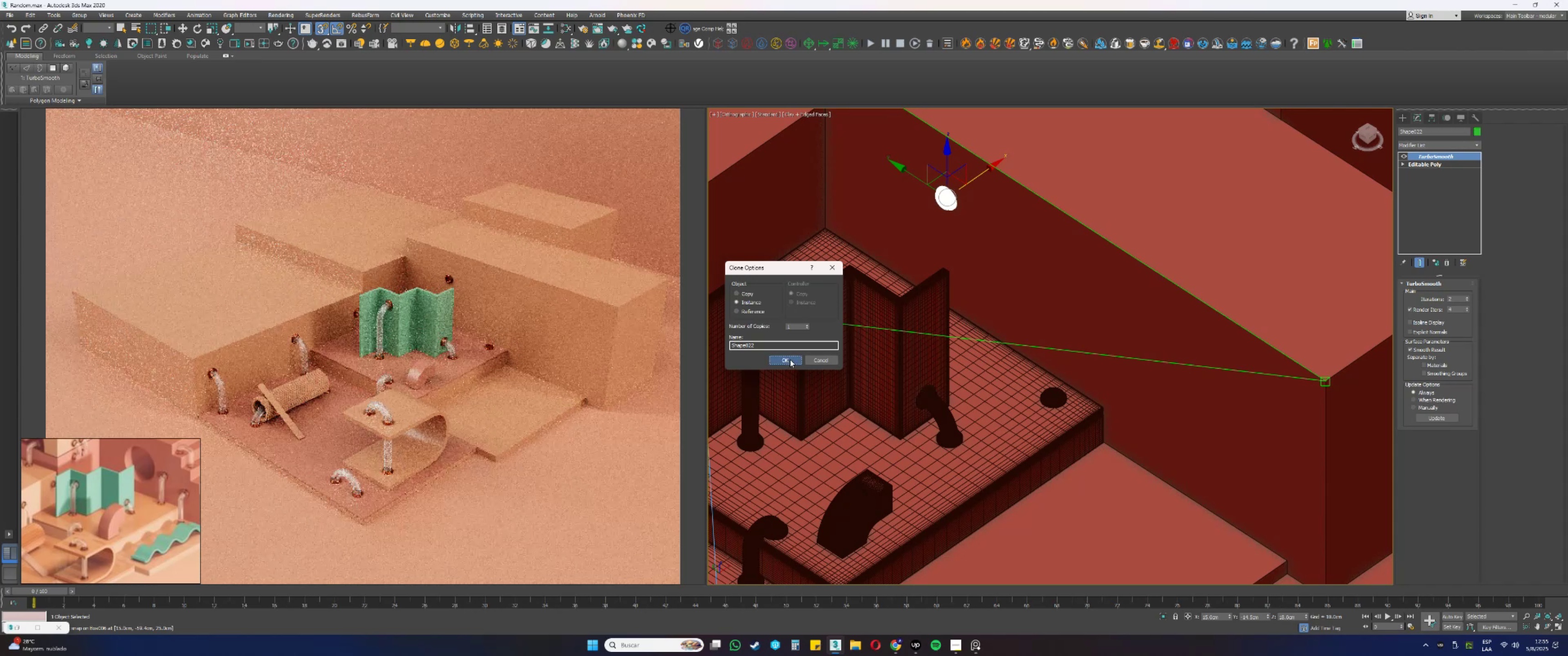 
key(S)
 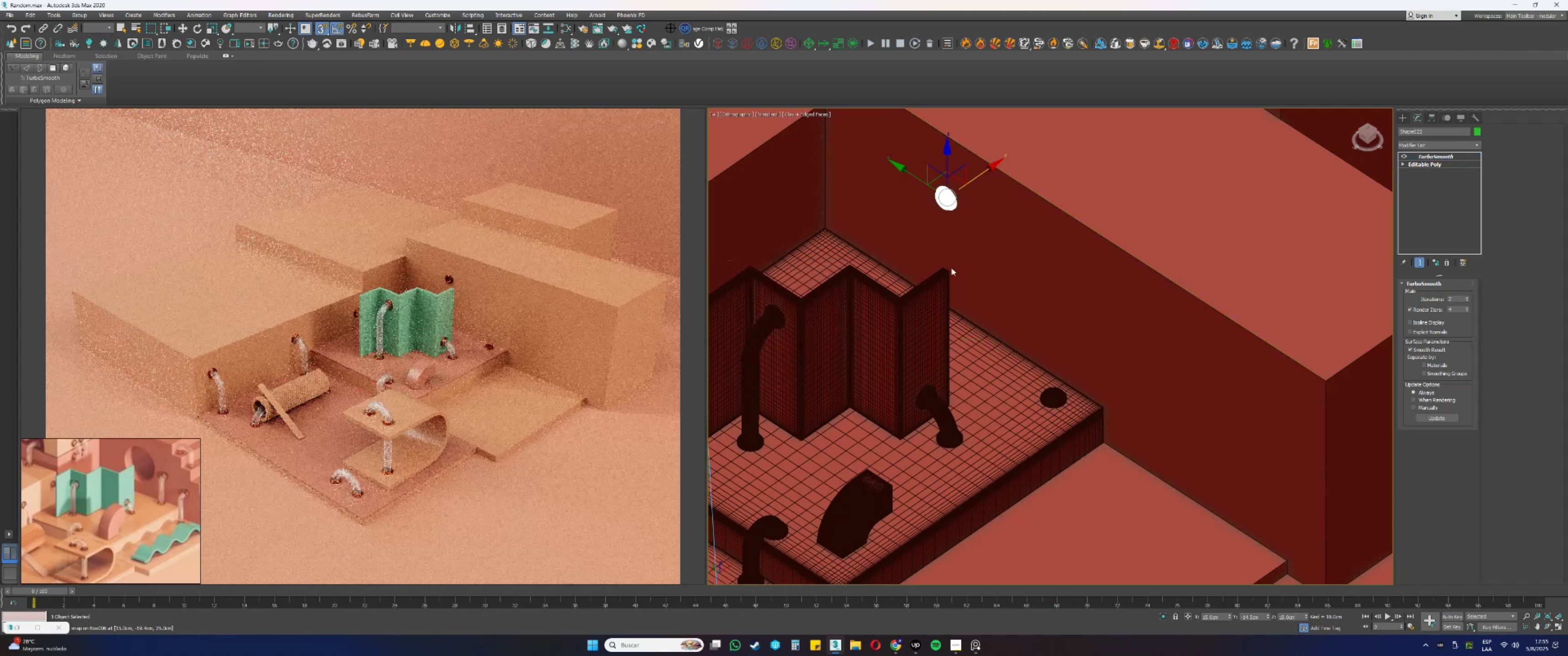 
key(Alt+AltLeft)
 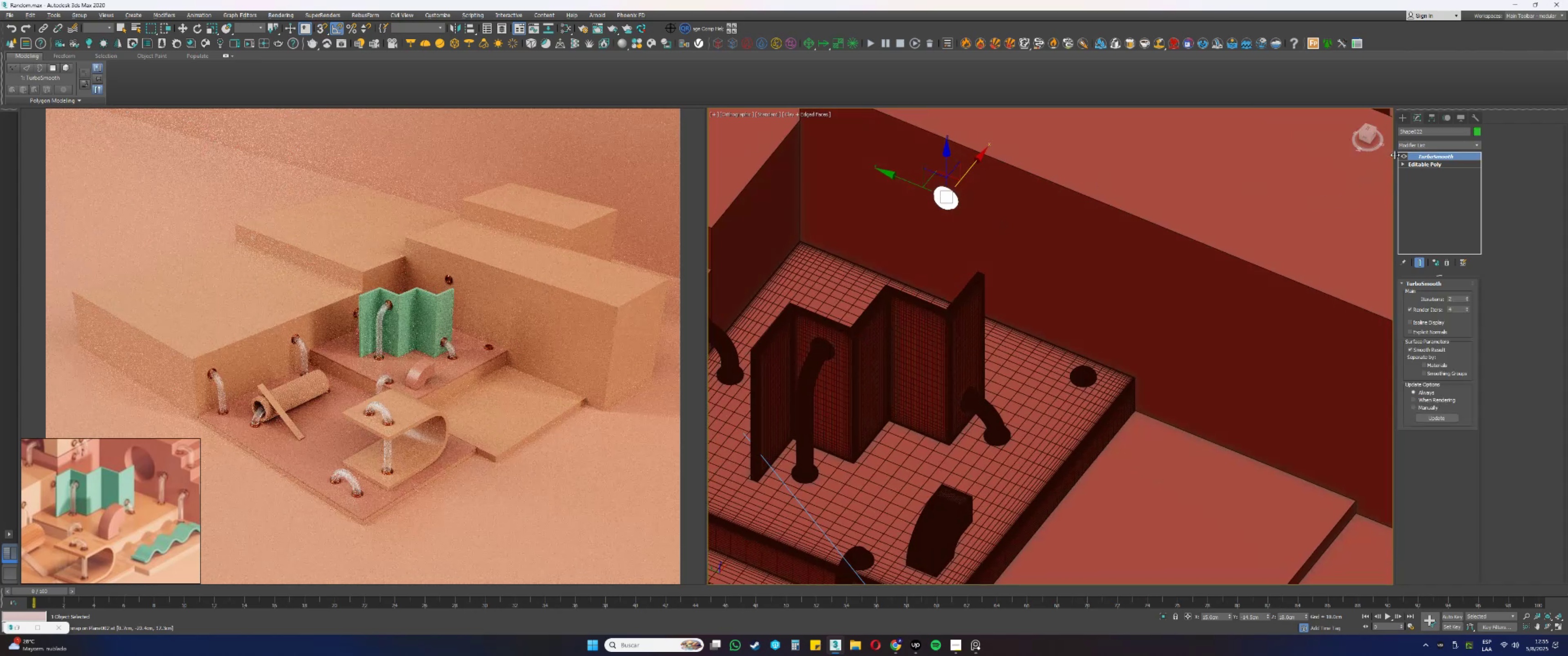 
left_click([1404, 157])
 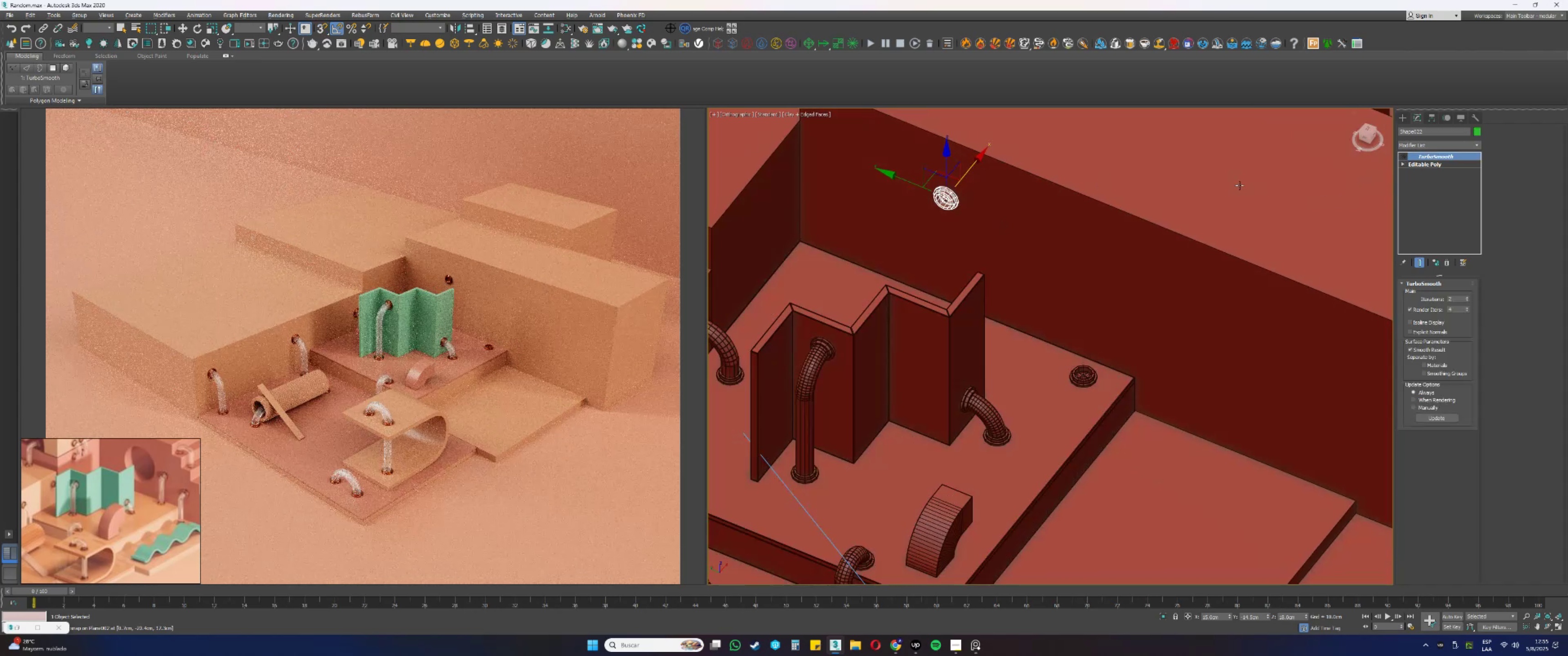 
key(Alt+AltLeft)
 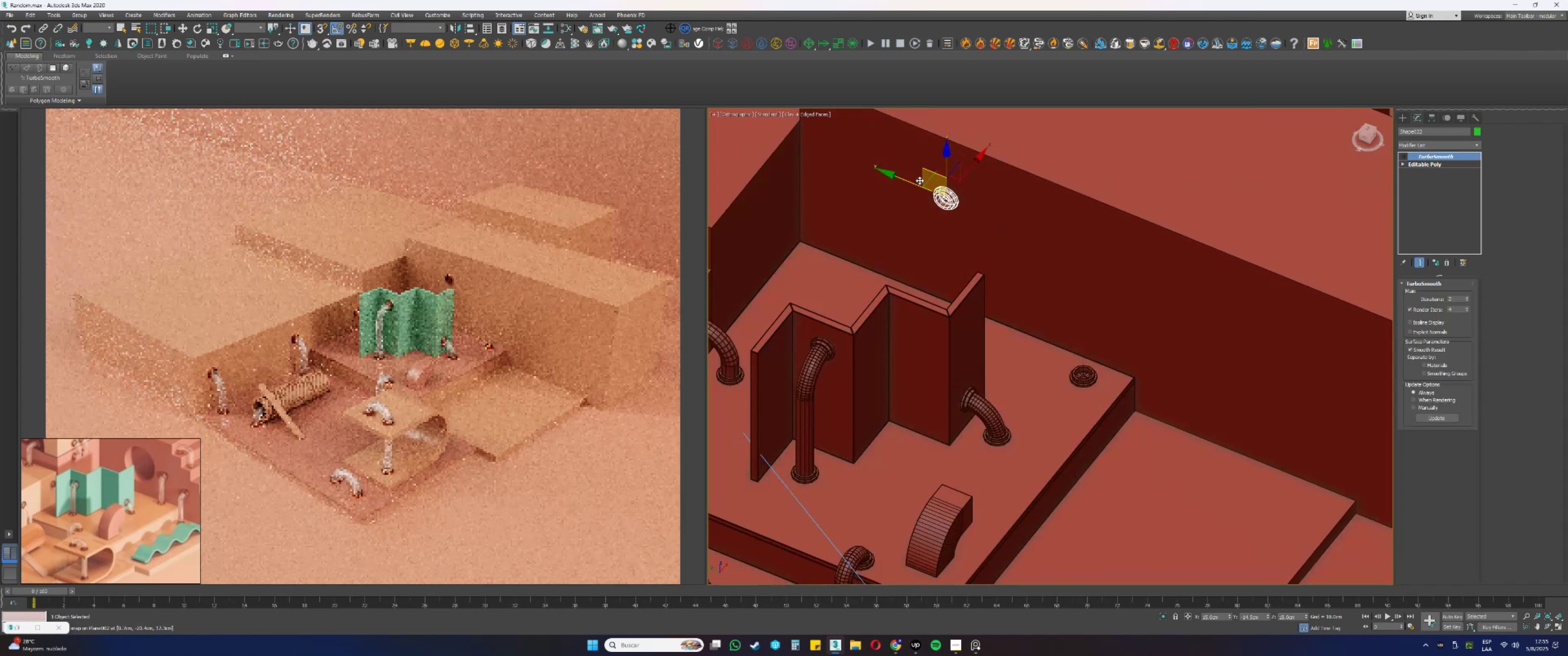 
left_click_drag(start_coordinate=[901, 178], to_coordinate=[1123, 449])
 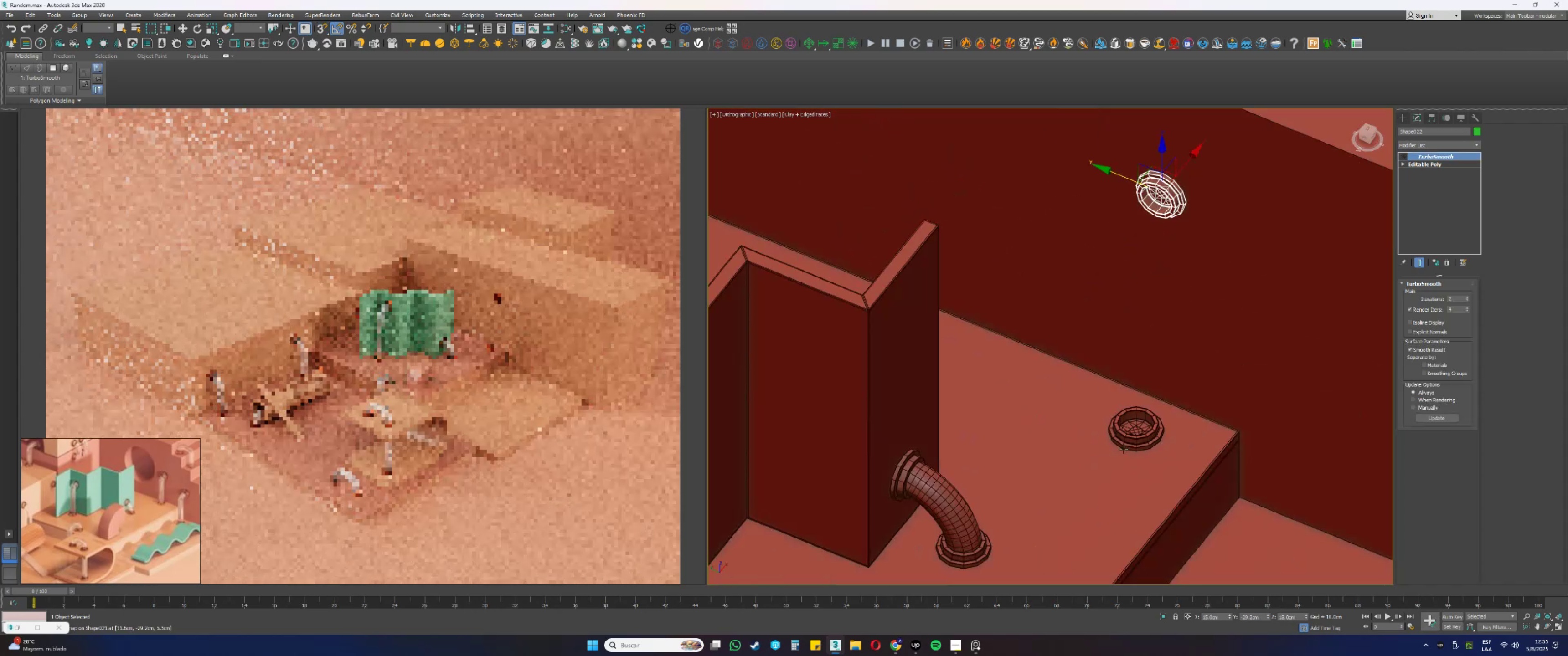 
scroll: coordinate [1068, 374], scroll_direction: up, amount: 7.0
 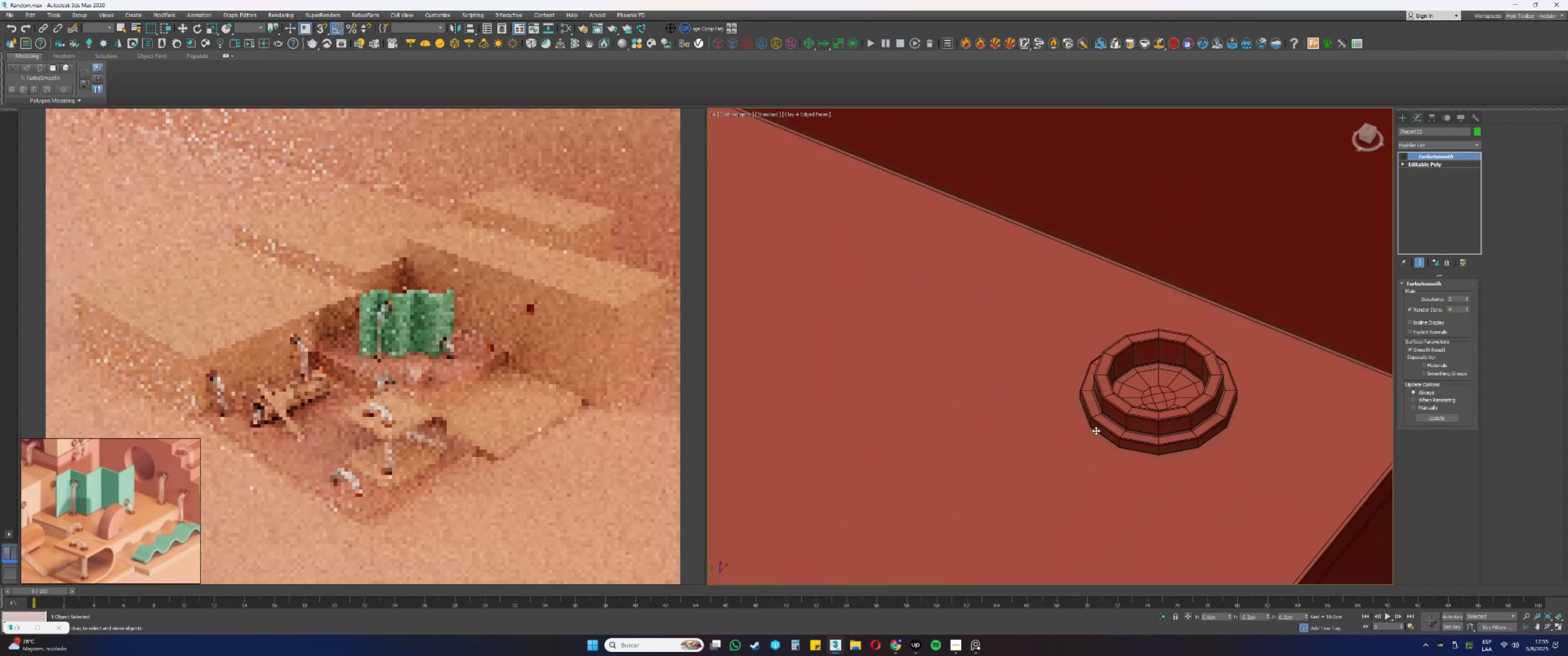 
type(ss)
 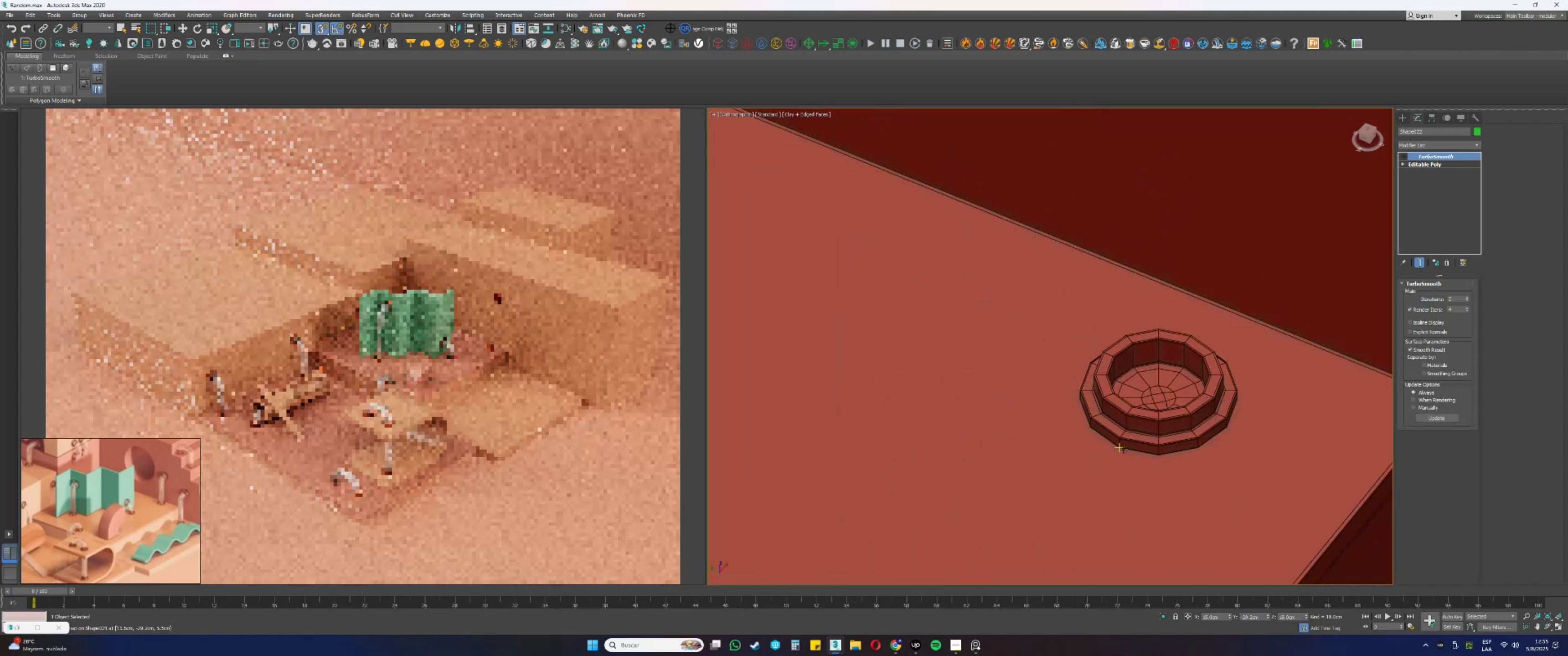 
scroll: coordinate [1124, 449], scroll_direction: down, amount: 8.0
 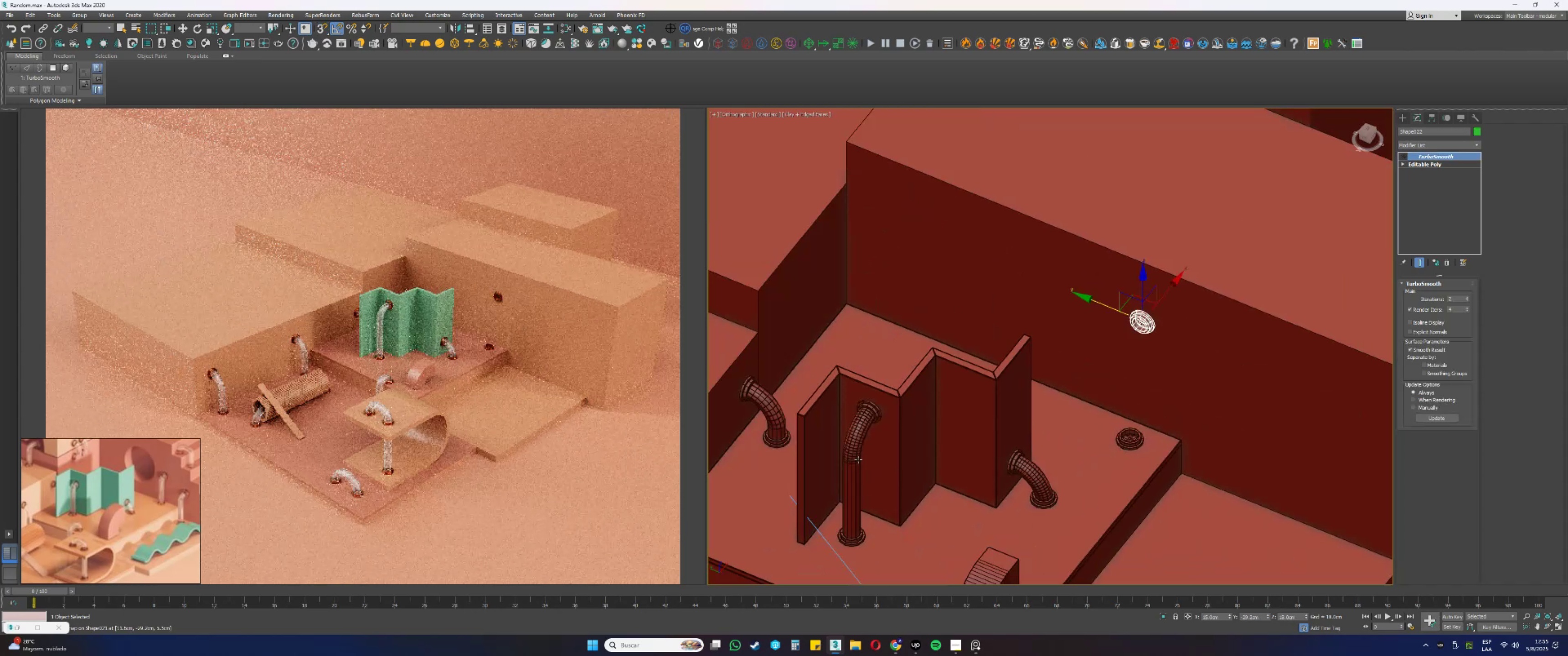 
key(Alt+AltLeft)
 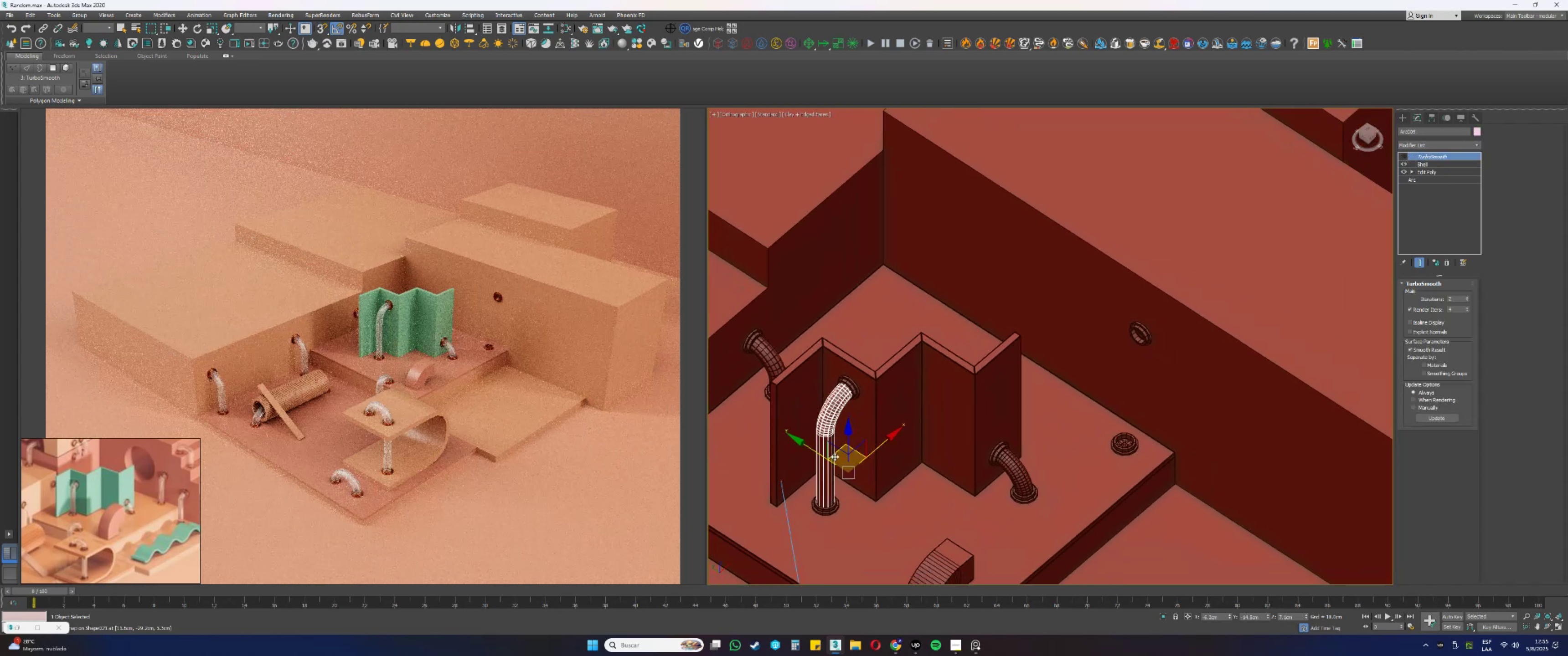 
key(Shift+ShiftLeft)
 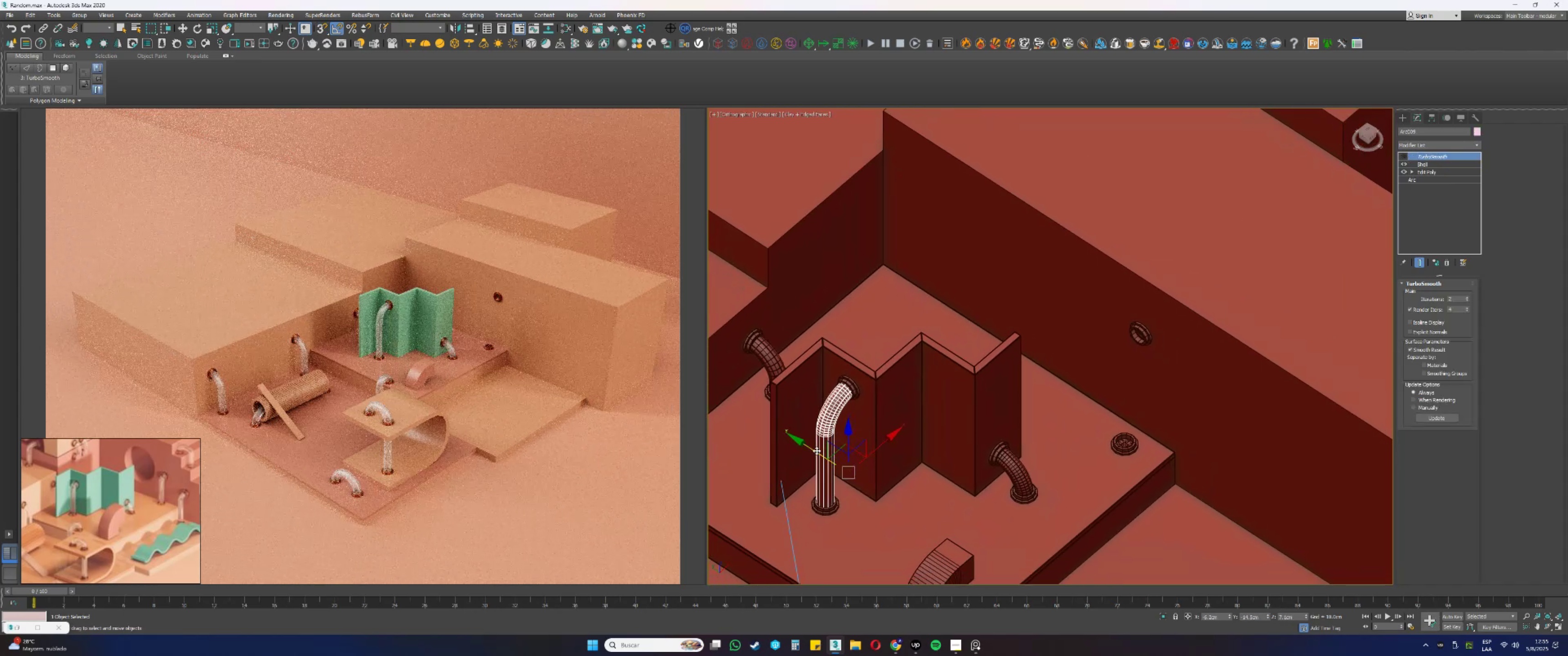 
left_click_drag(start_coordinate=[816, 450], to_coordinate=[1119, 477])
 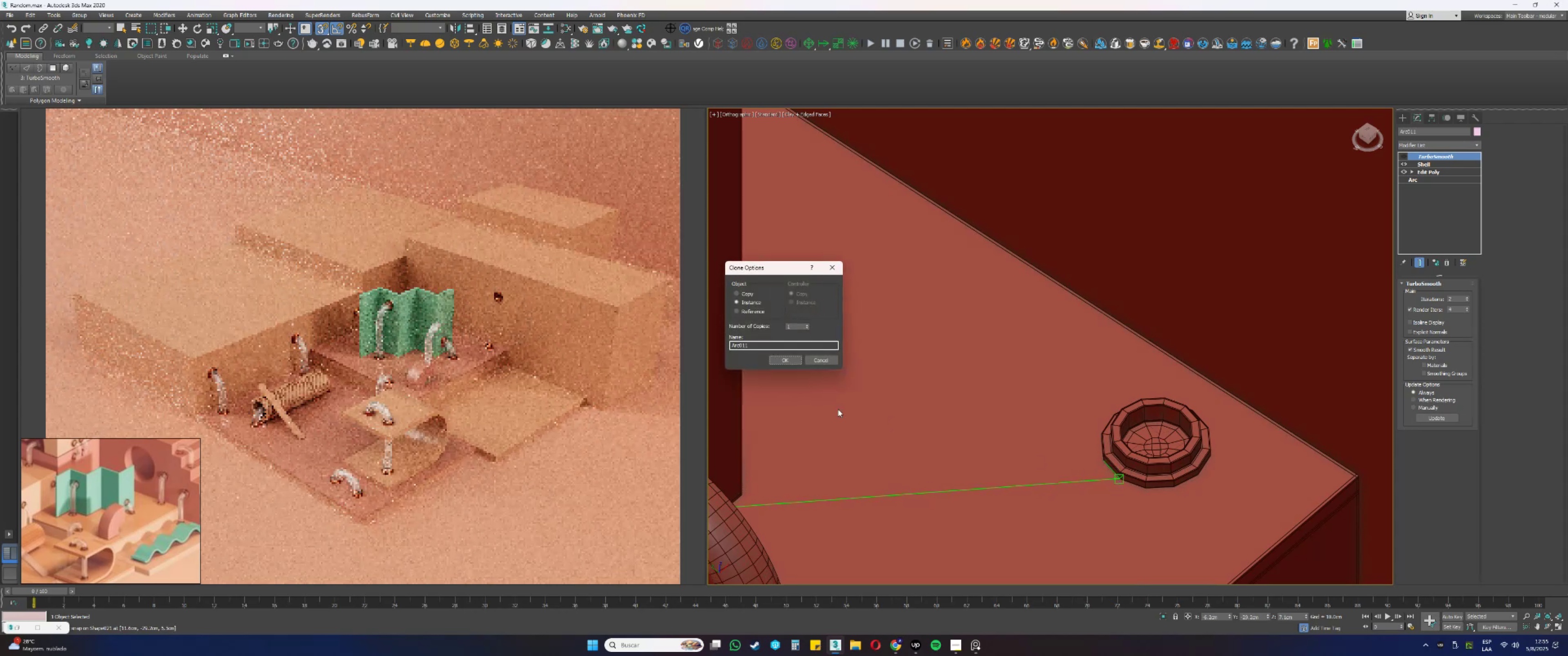 
scroll: coordinate [1114, 445], scroll_direction: up, amount: 6.0
 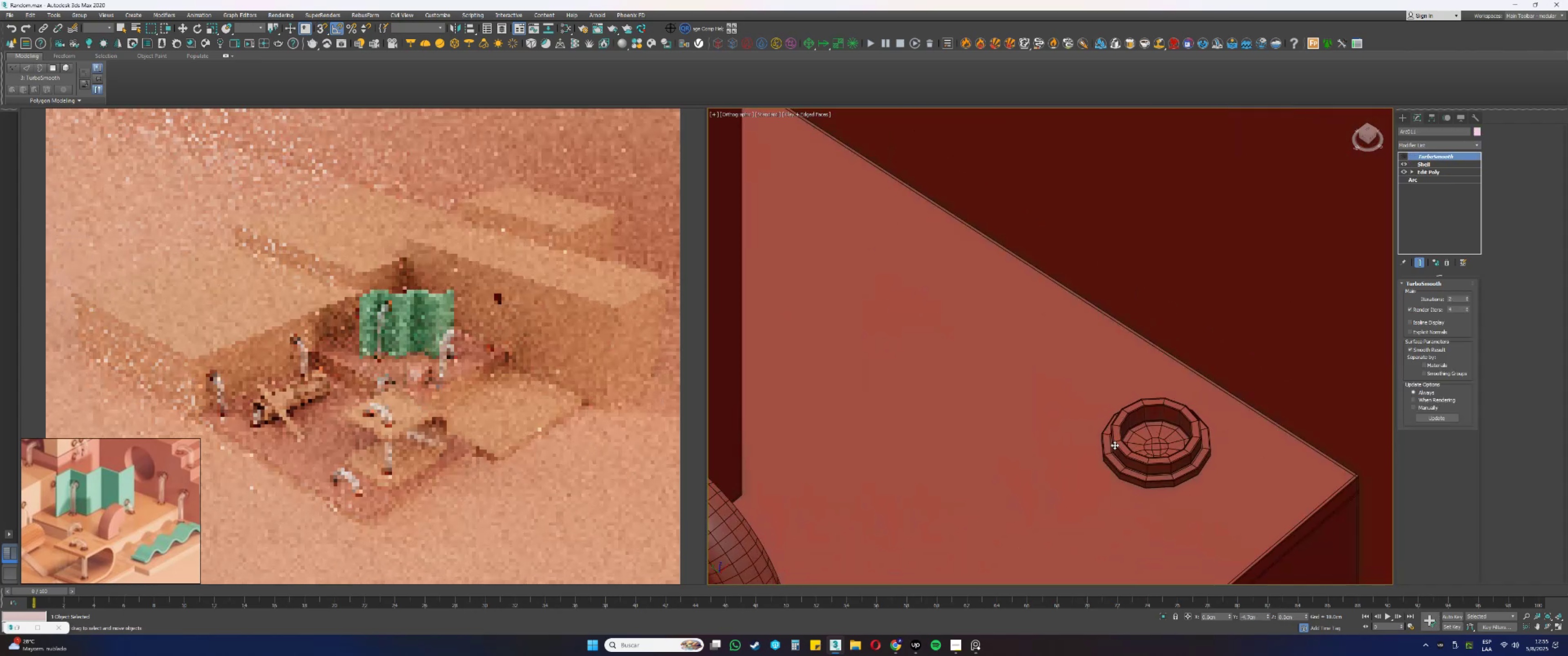 
key(S)
 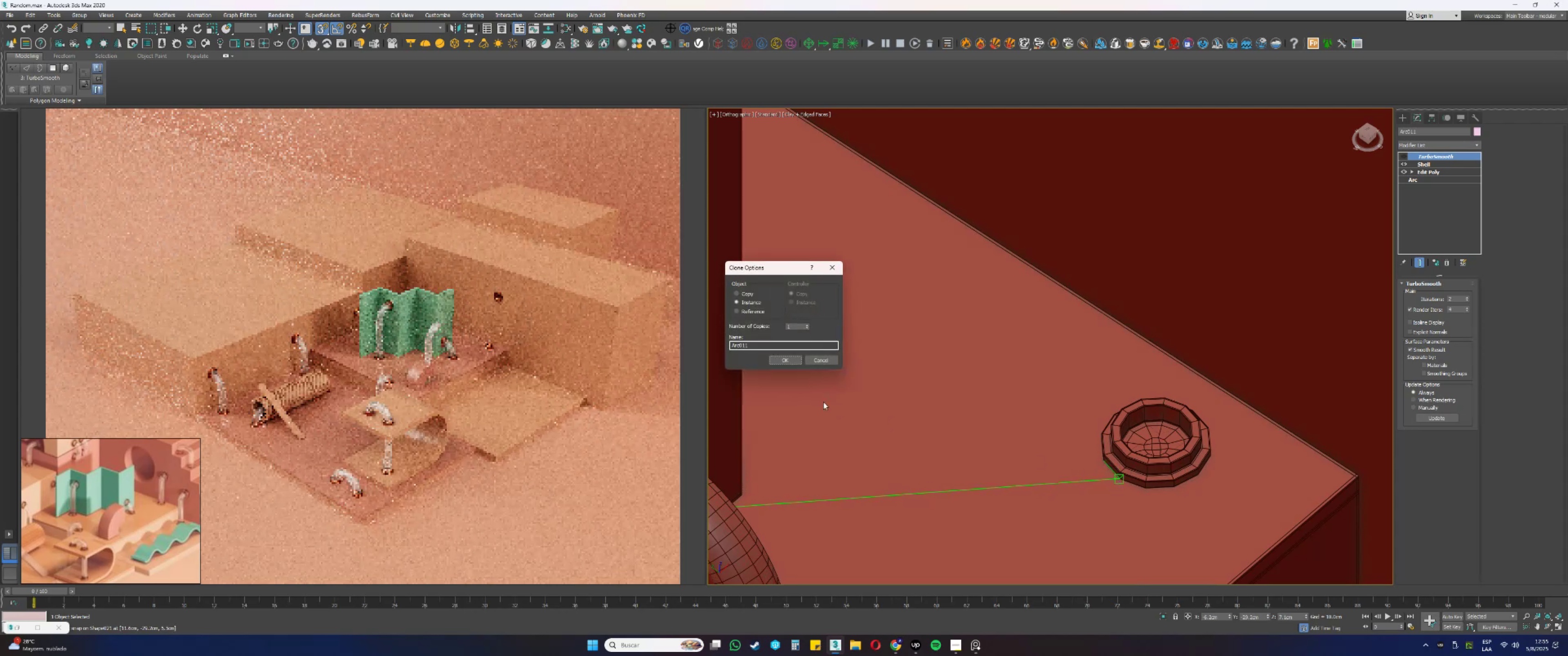 
left_click([785, 359])
 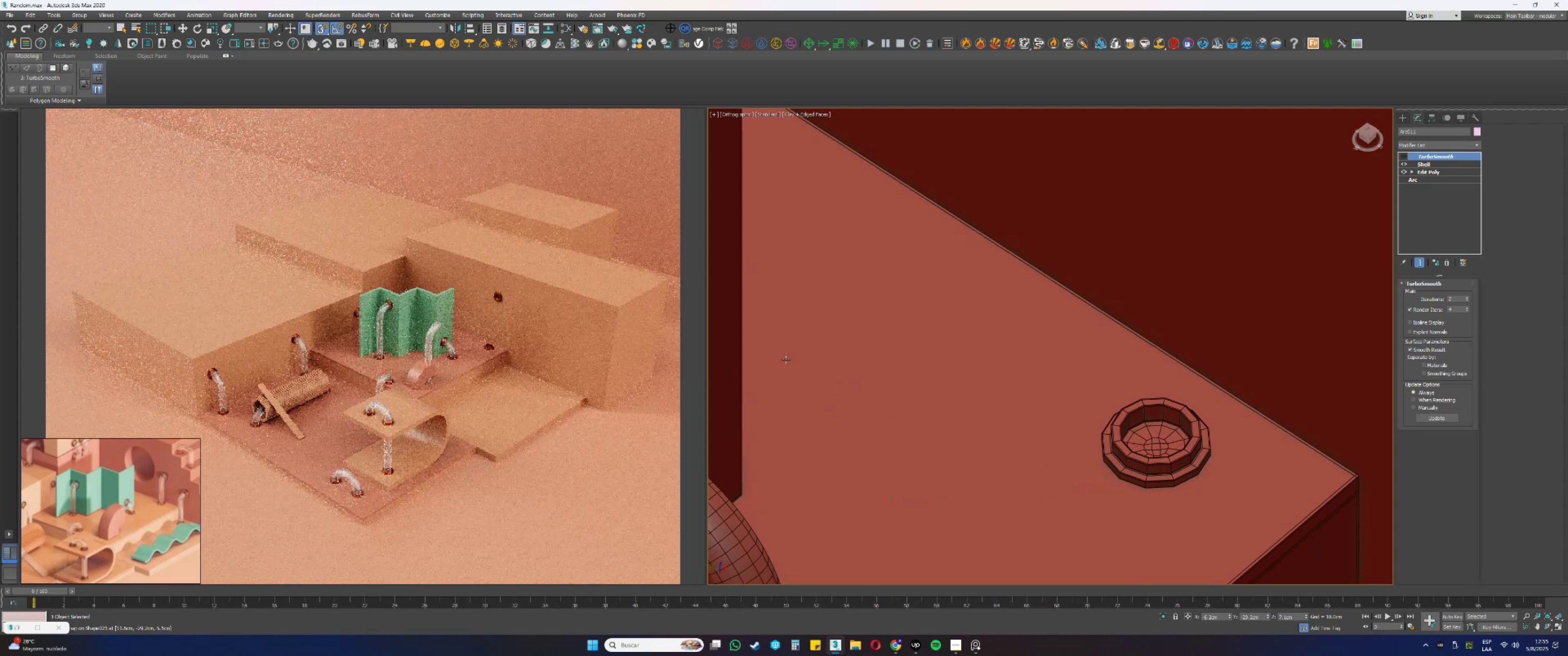 
key(Control+ControlLeft)
 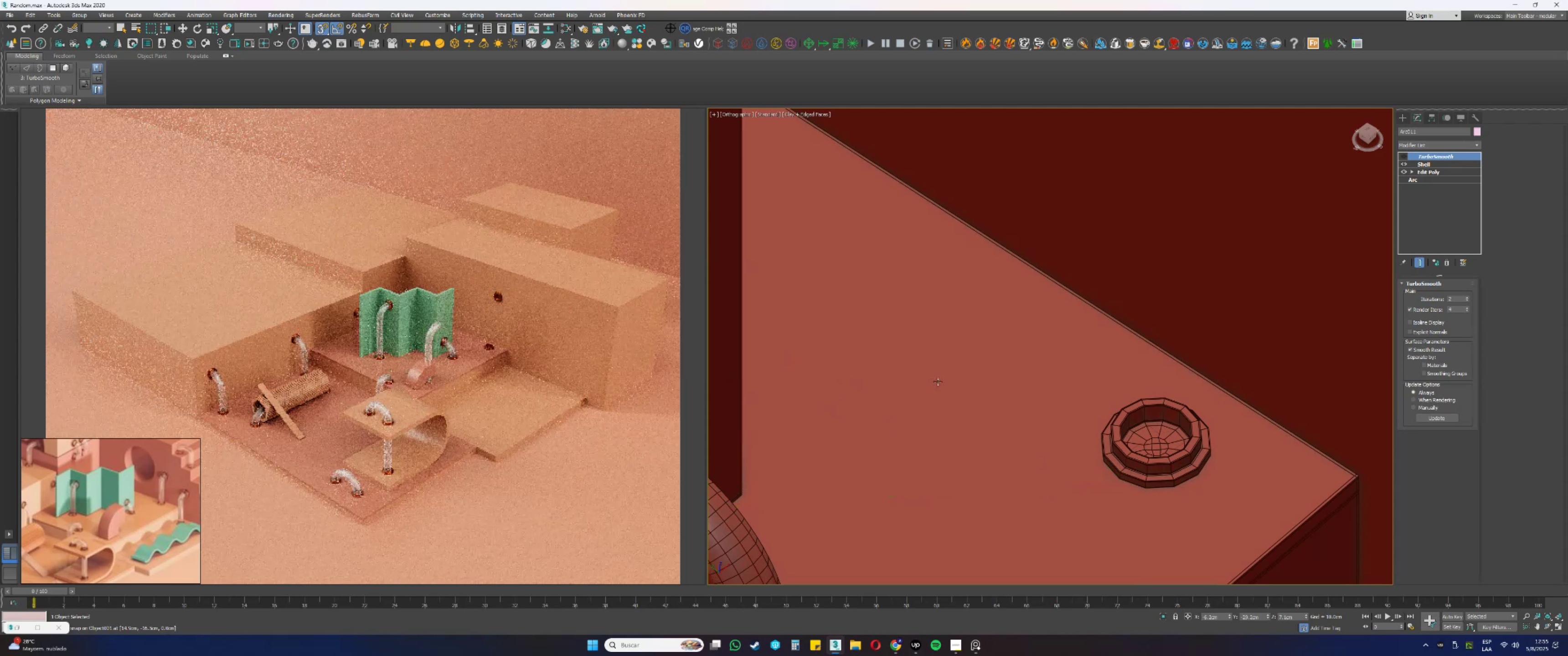 
key(Control+Z)
 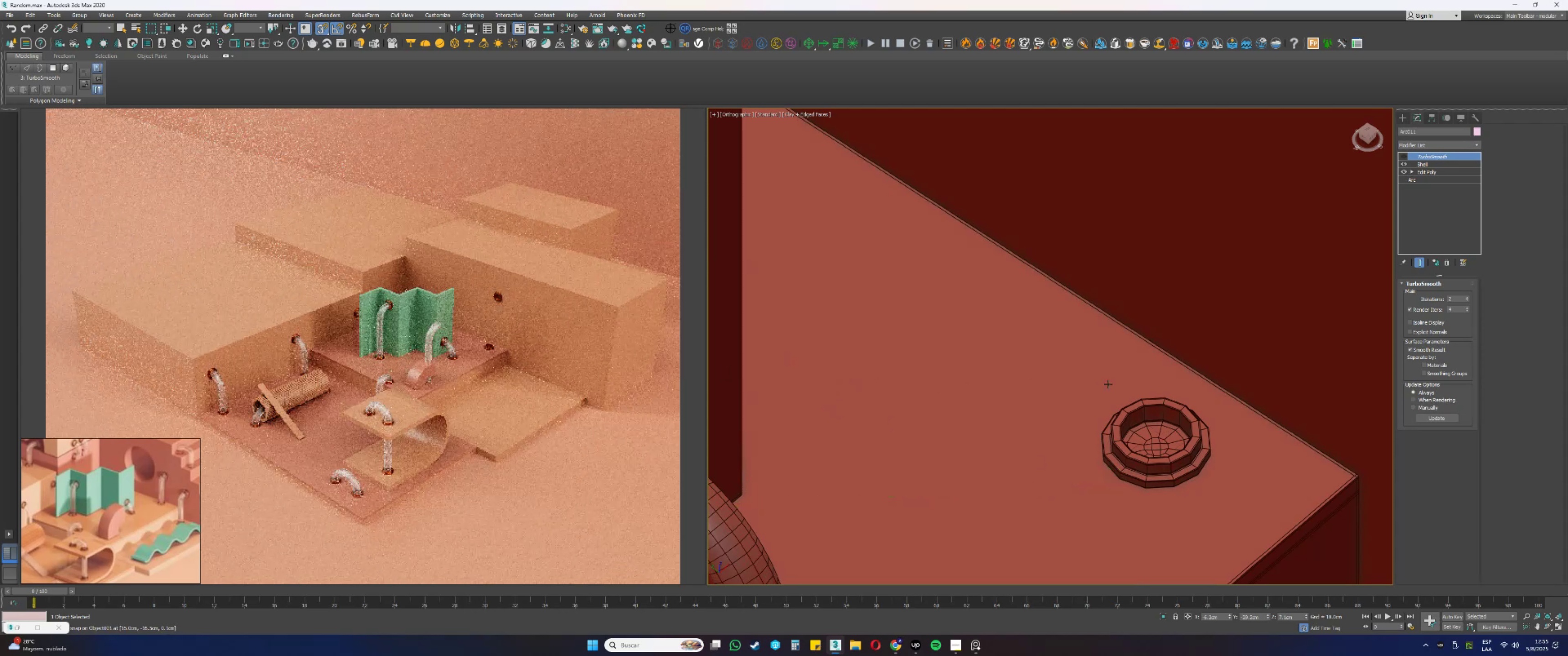 
scroll: coordinate [1010, 404], scroll_direction: down, amount: 5.0
 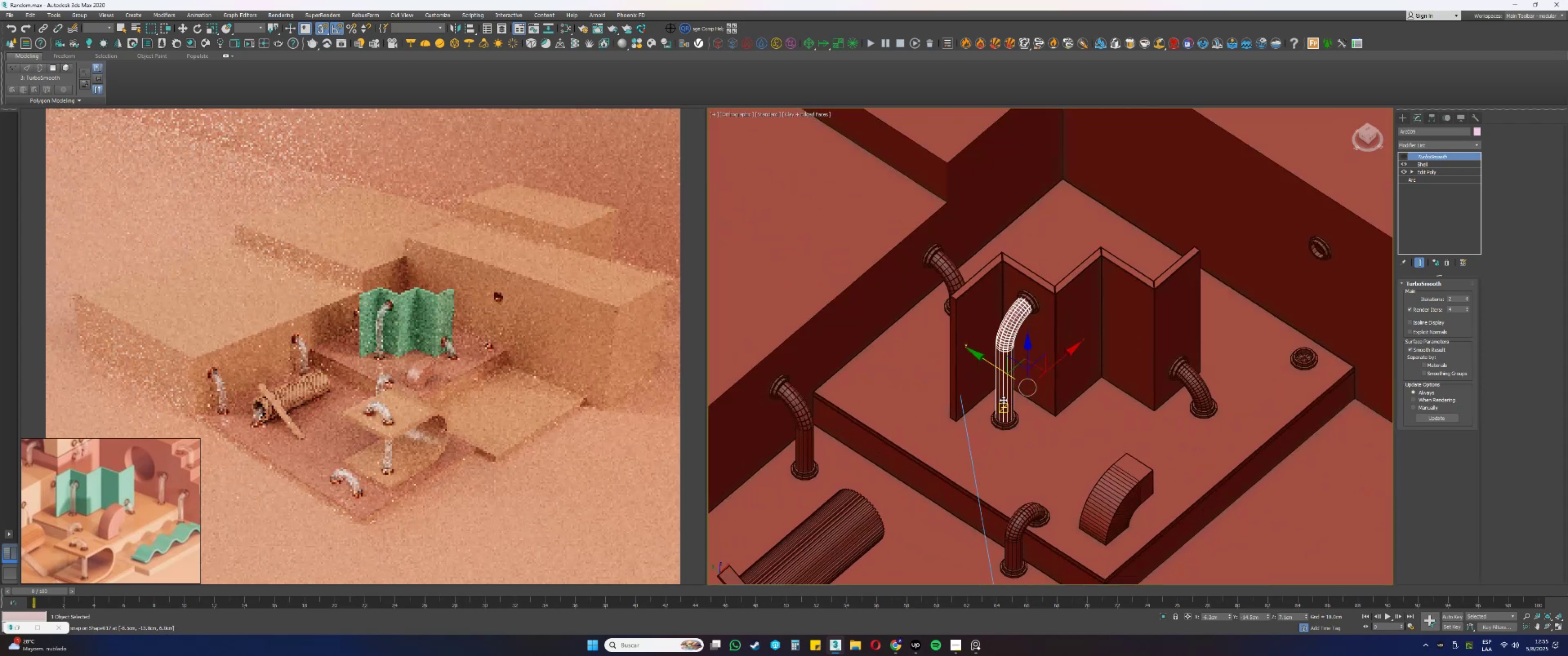 
hold_key(key=ShiftLeft, duration=0.58)
left_click_drag(start_coordinate=[993, 362], to_coordinate=[1300, 354])
 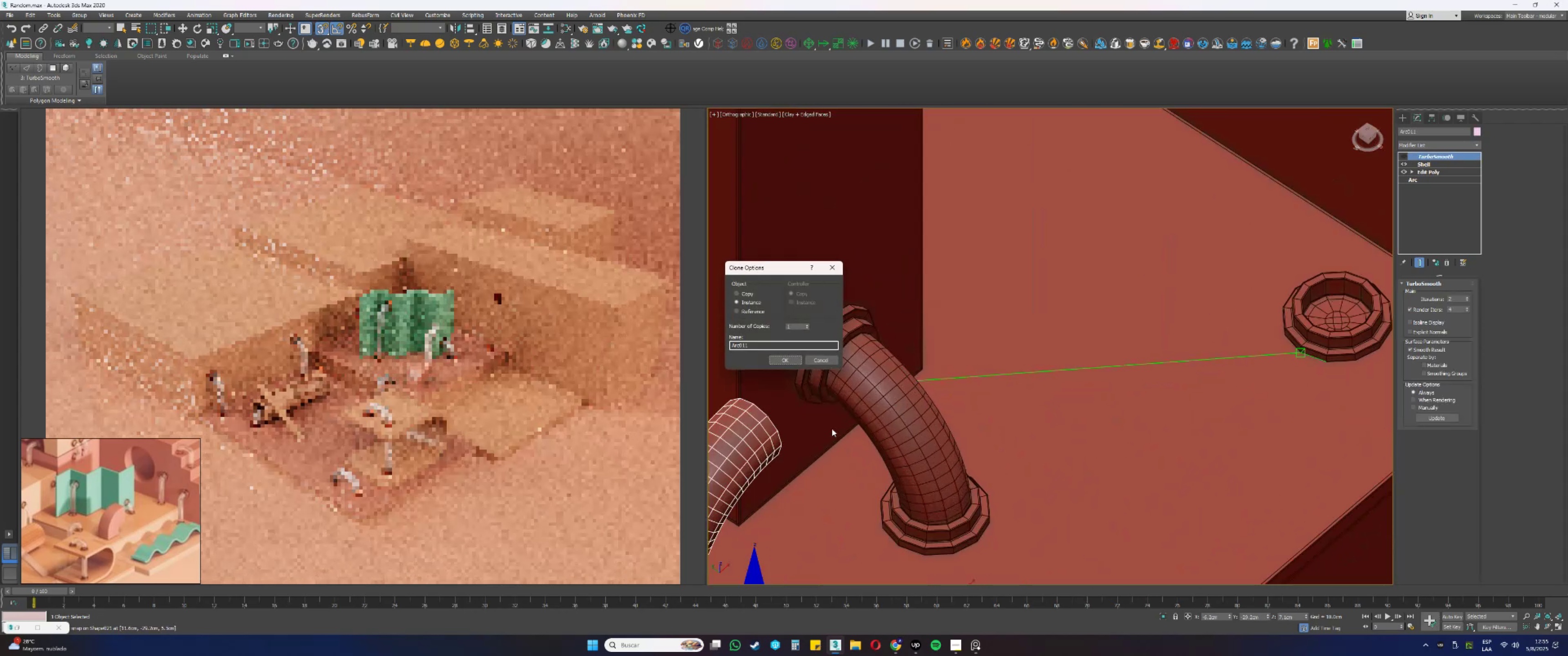 
scroll: coordinate [1293, 373], scroll_direction: up, amount: 5.0
 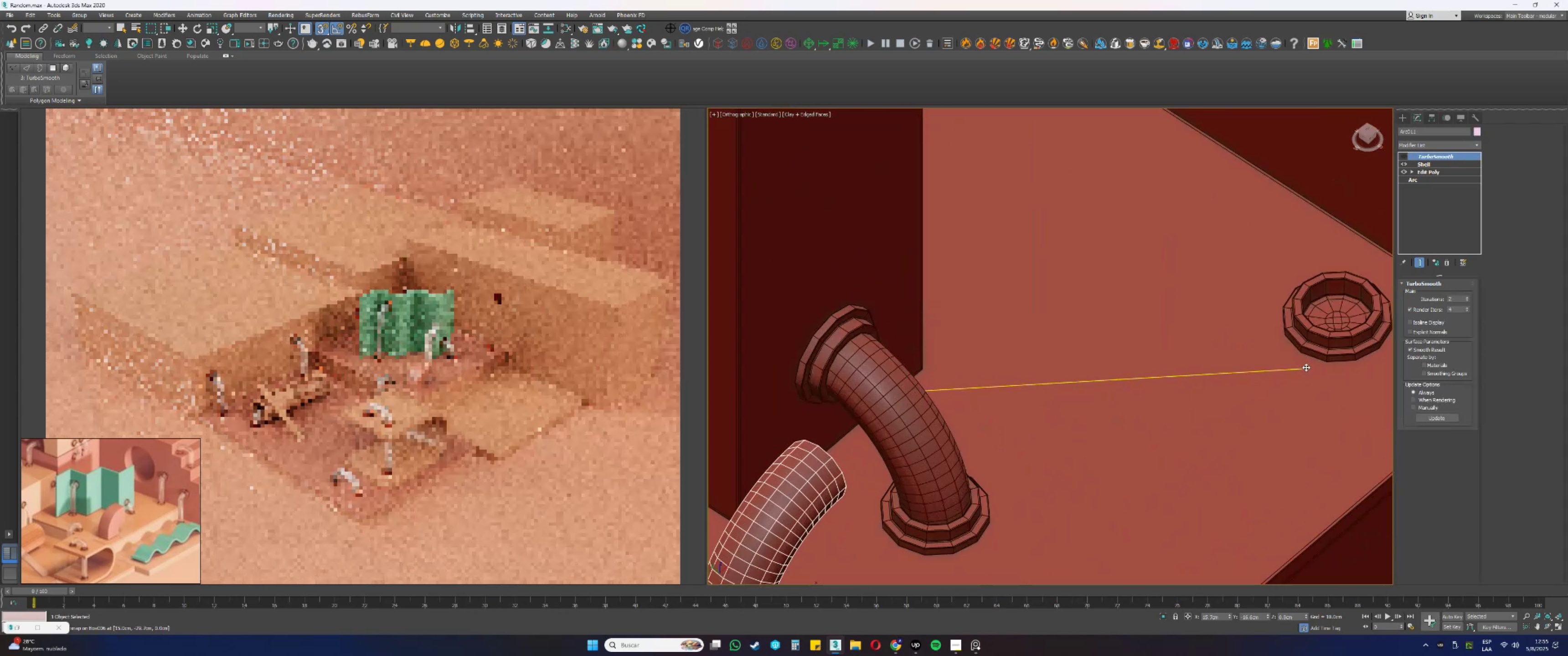 
type(ss)
 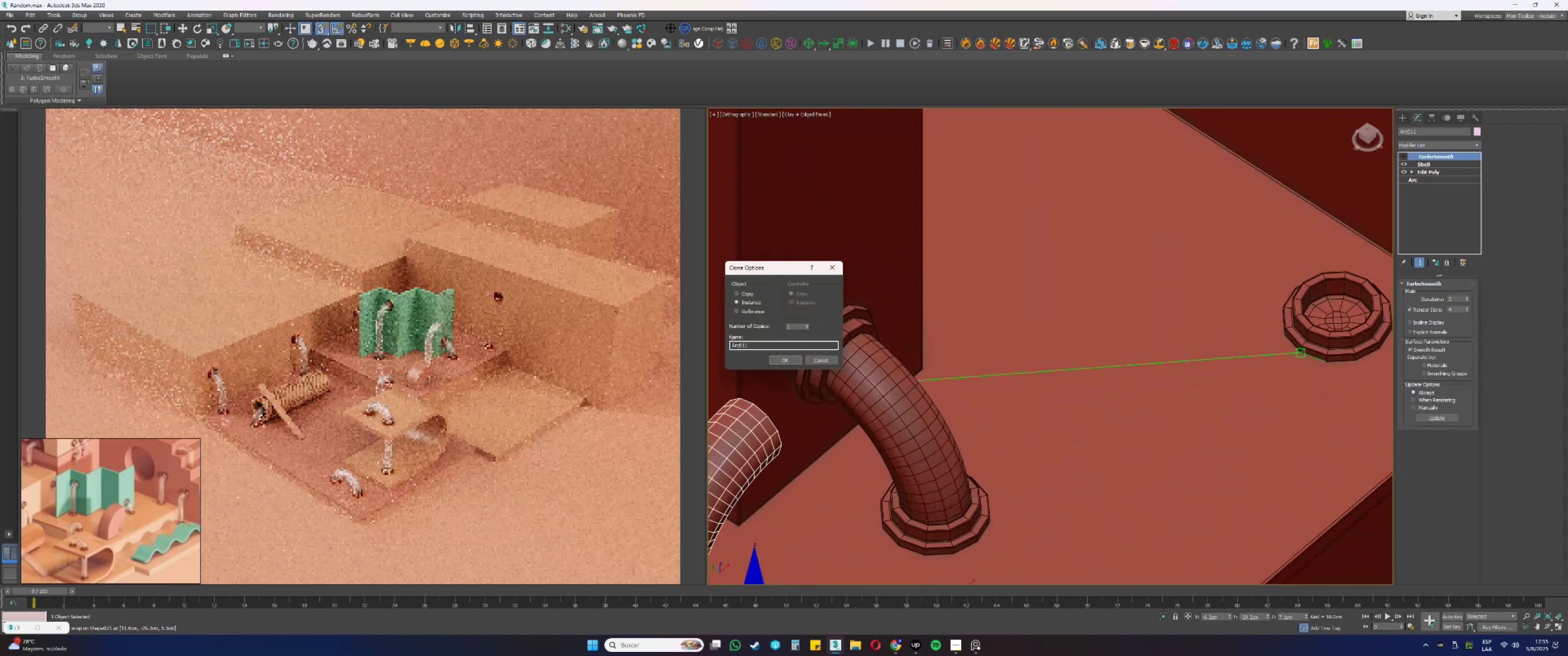 
left_click([742, 293])
 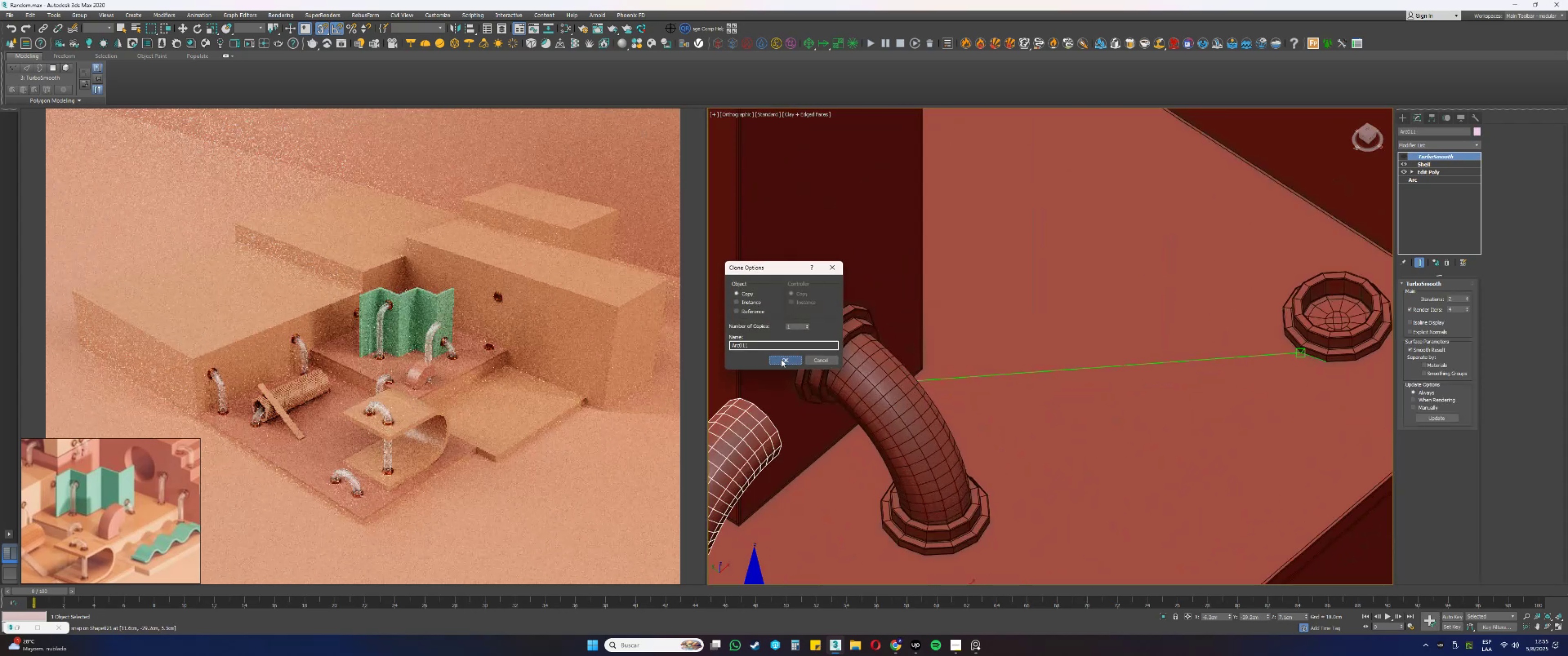 
scroll: coordinate [781, 359], scroll_direction: down, amount: 4.0
 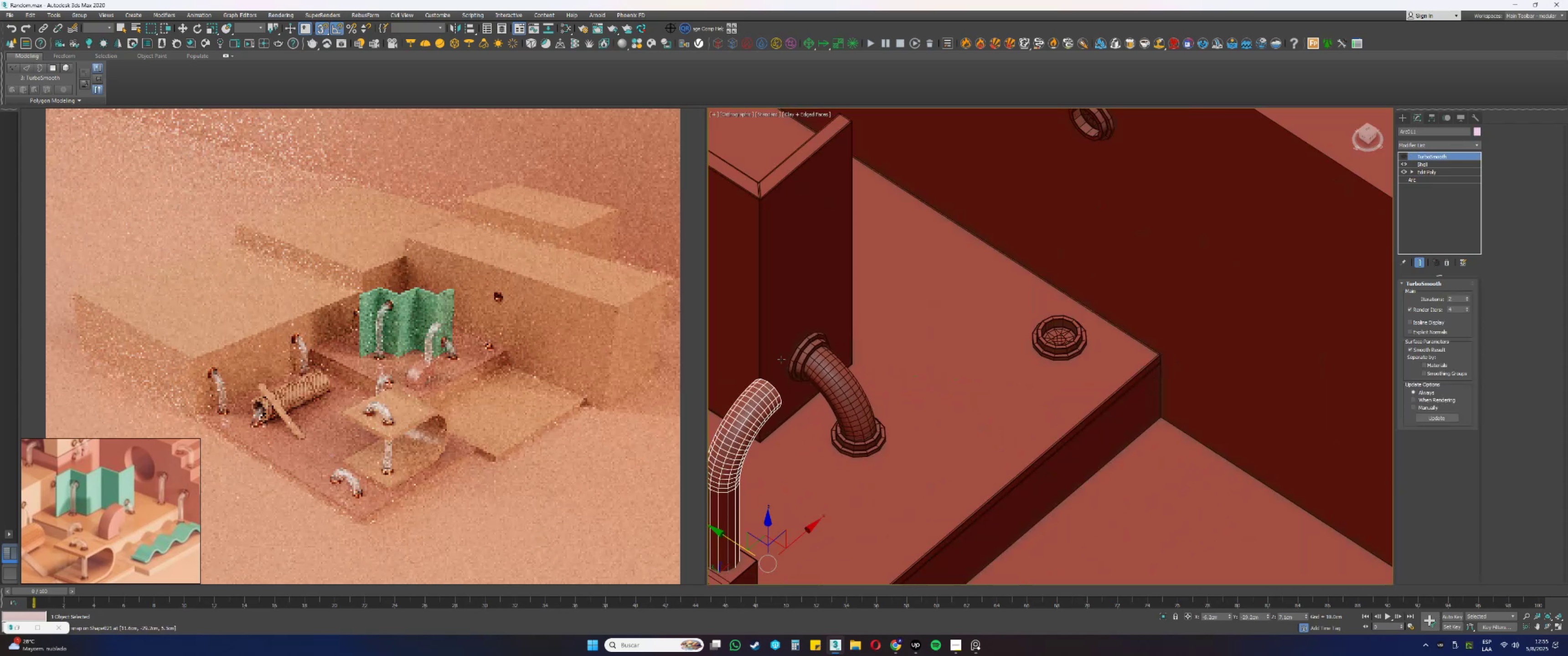 
key(Alt+AltLeft)
 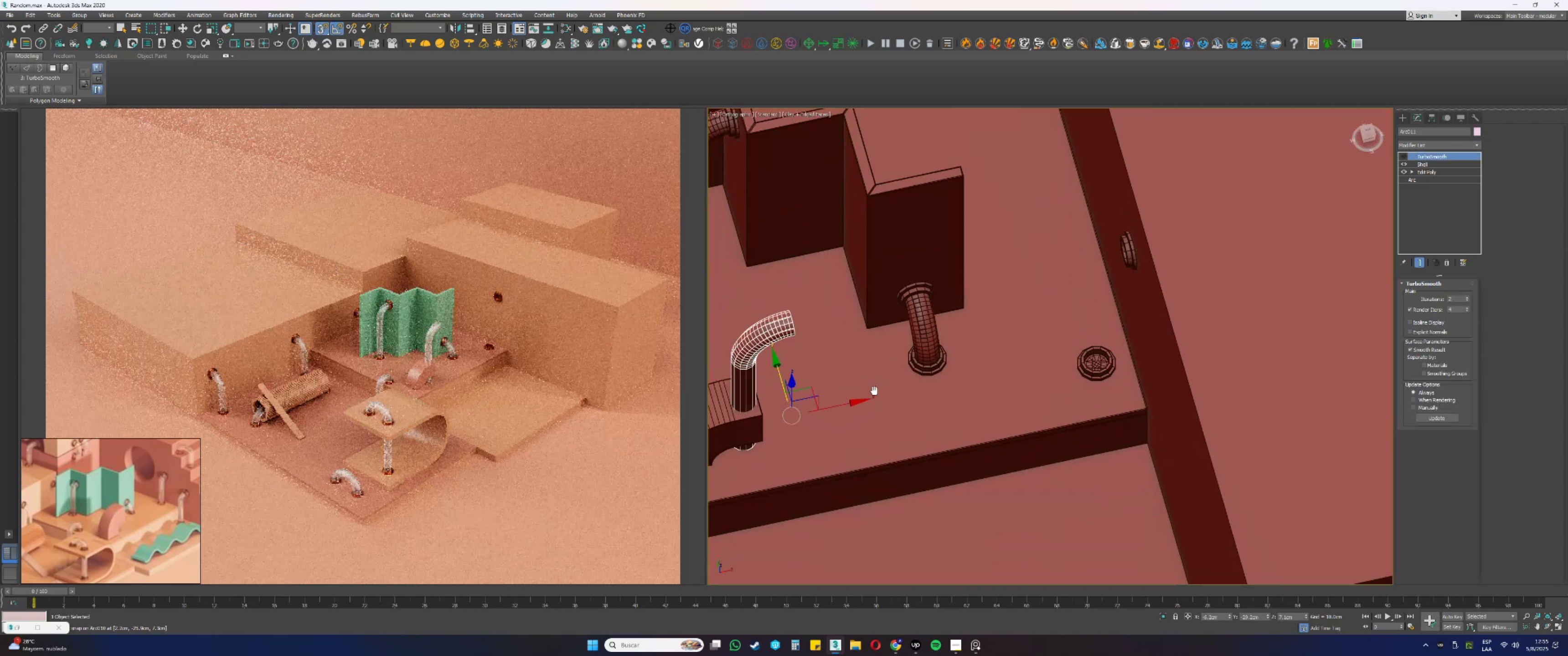 
key(S)
 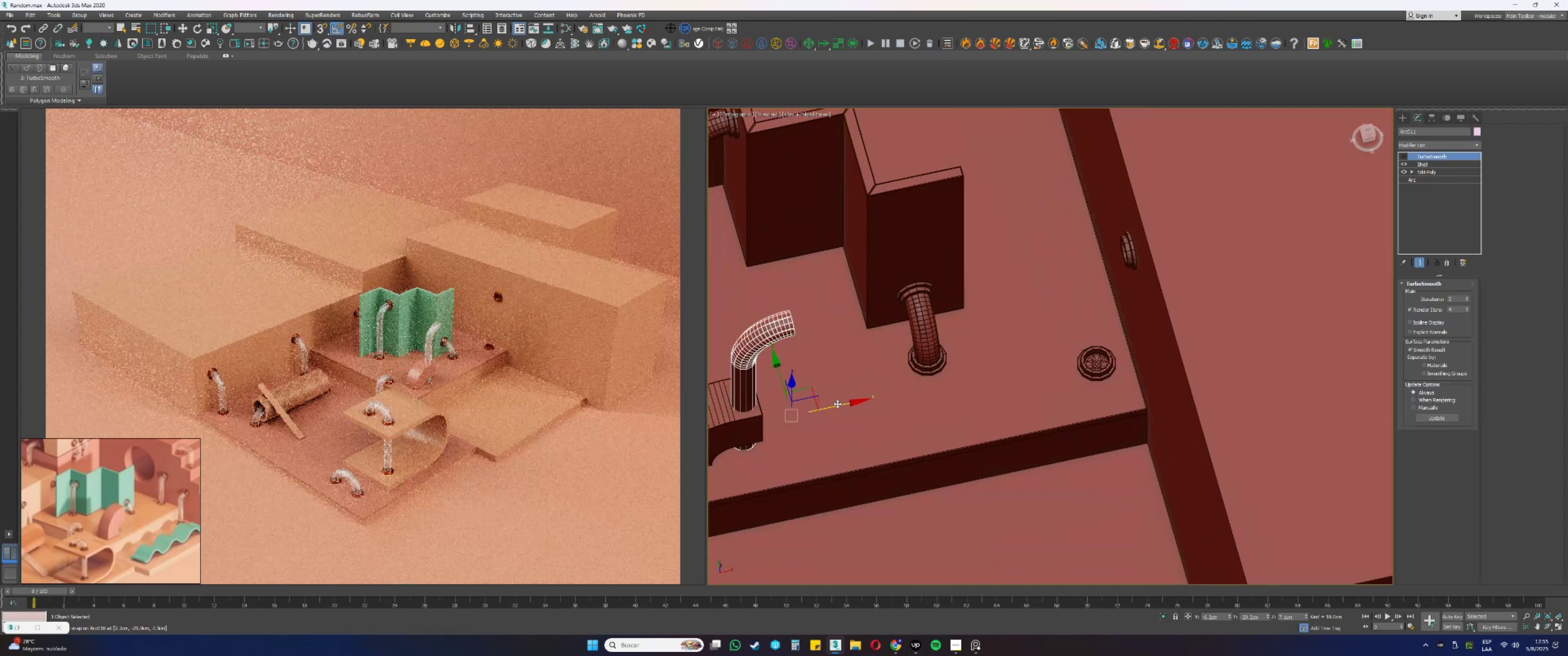 
left_click_drag(start_coordinate=[834, 404], to_coordinate=[1189, 337])
 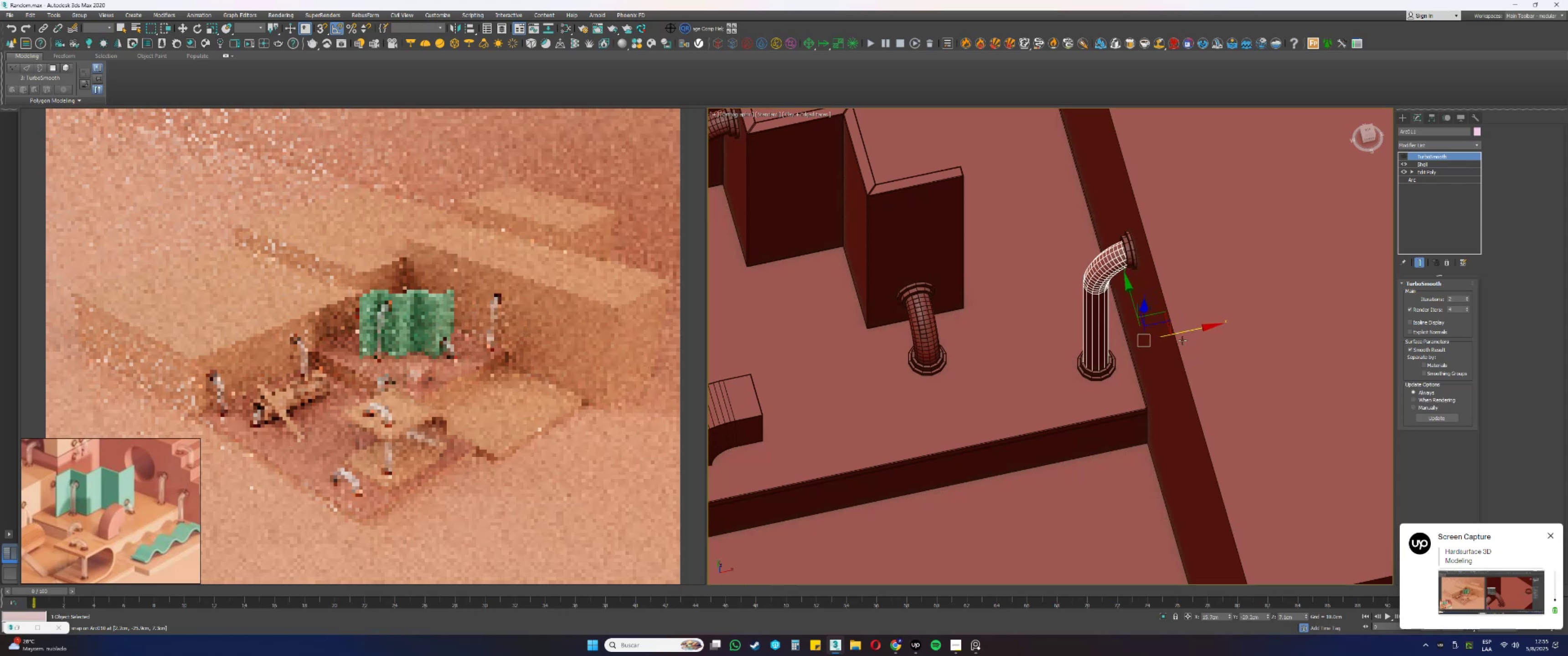 
scroll: coordinate [960, 391], scroll_direction: up, amount: 8.0
 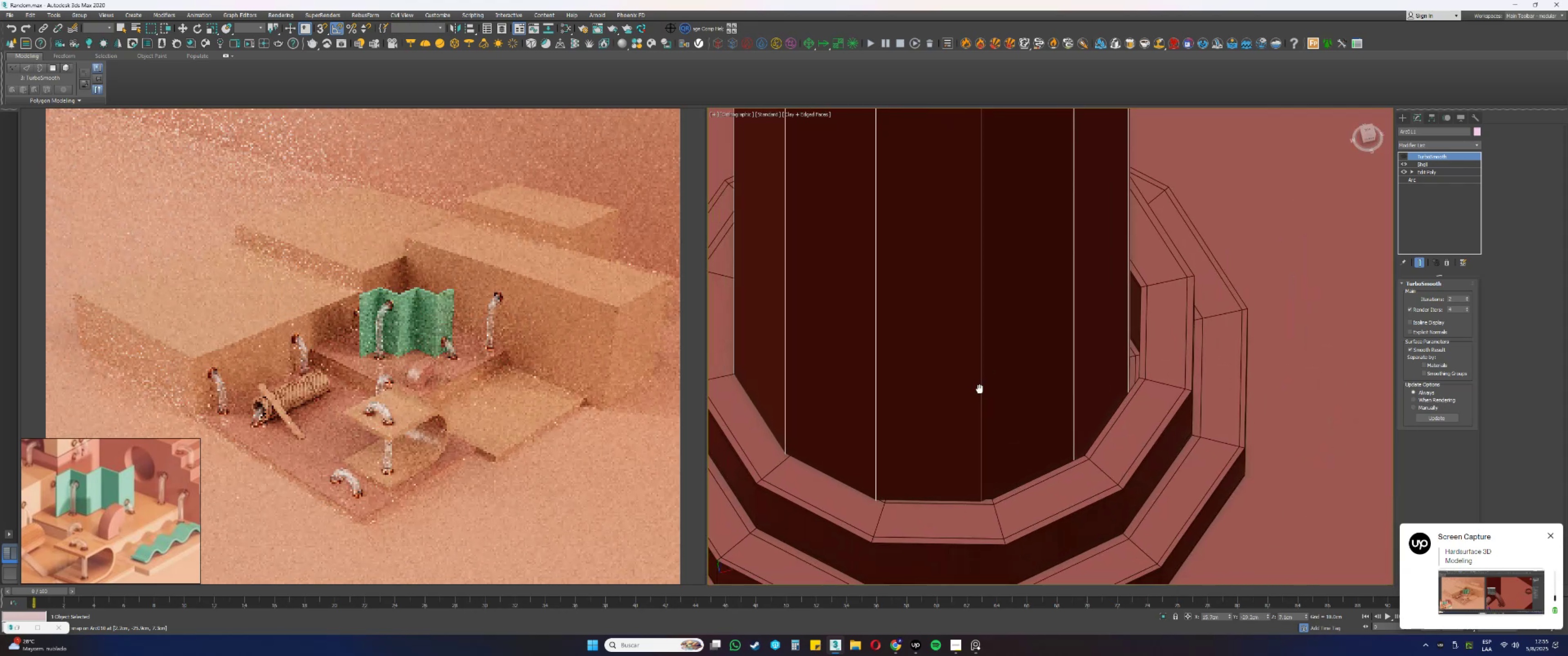 
left_click_drag(start_coordinate=[971, 396], to_coordinate=[982, 393])
 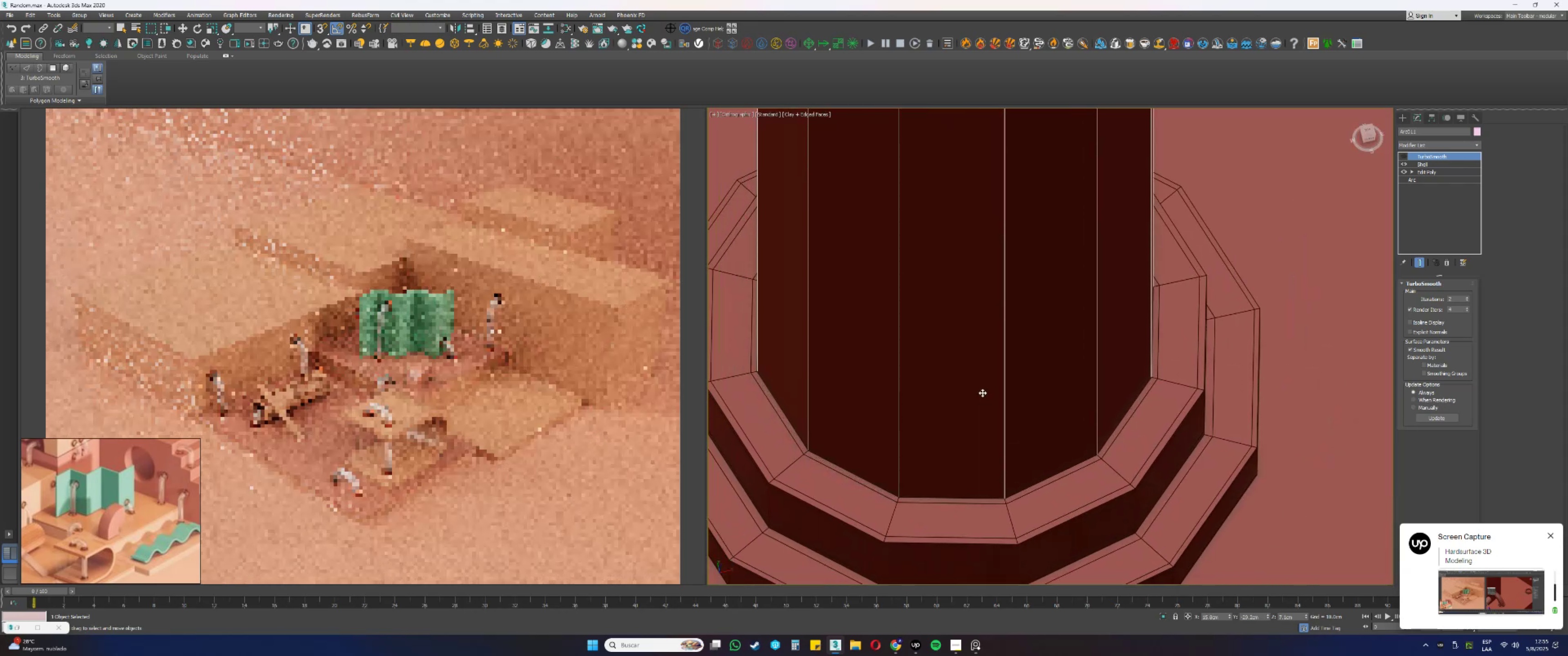 
scroll: coordinate [995, 416], scroll_direction: down, amount: 13.0
 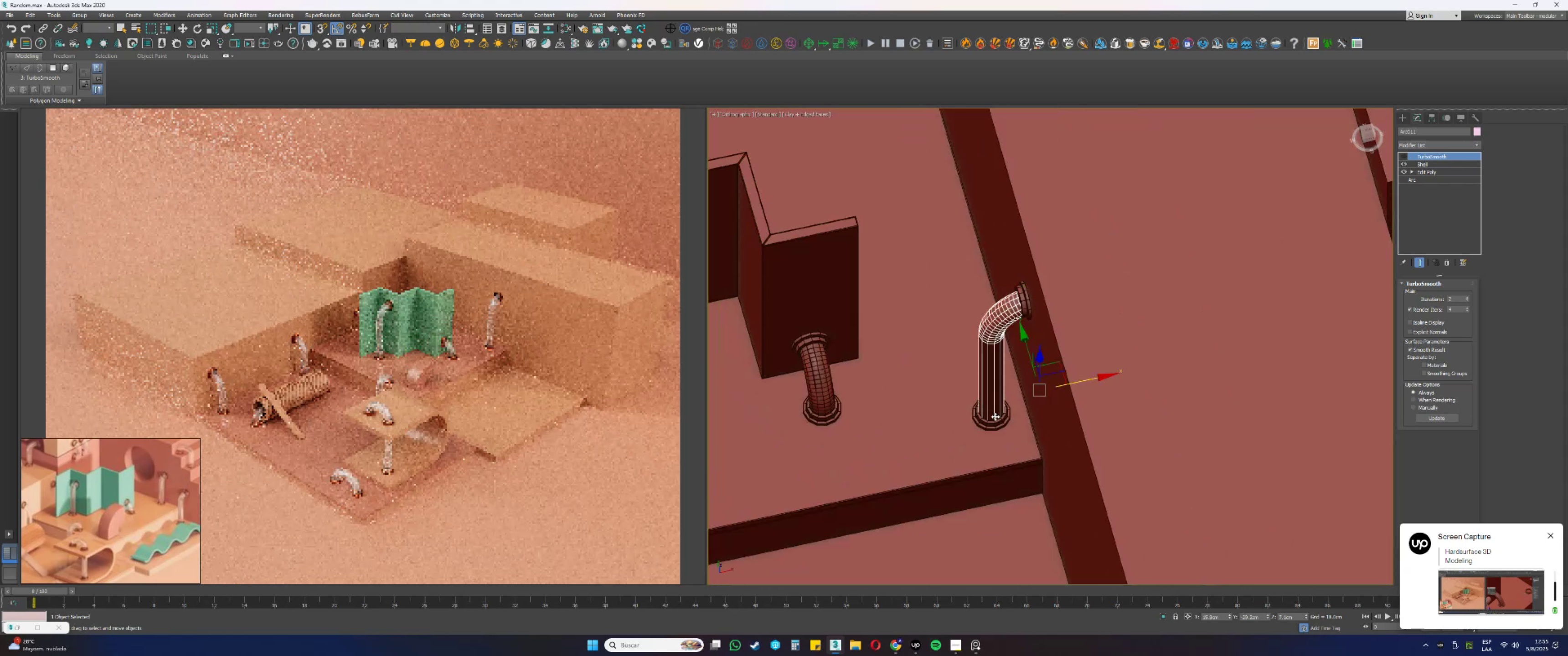 
key(Alt+AltLeft)
 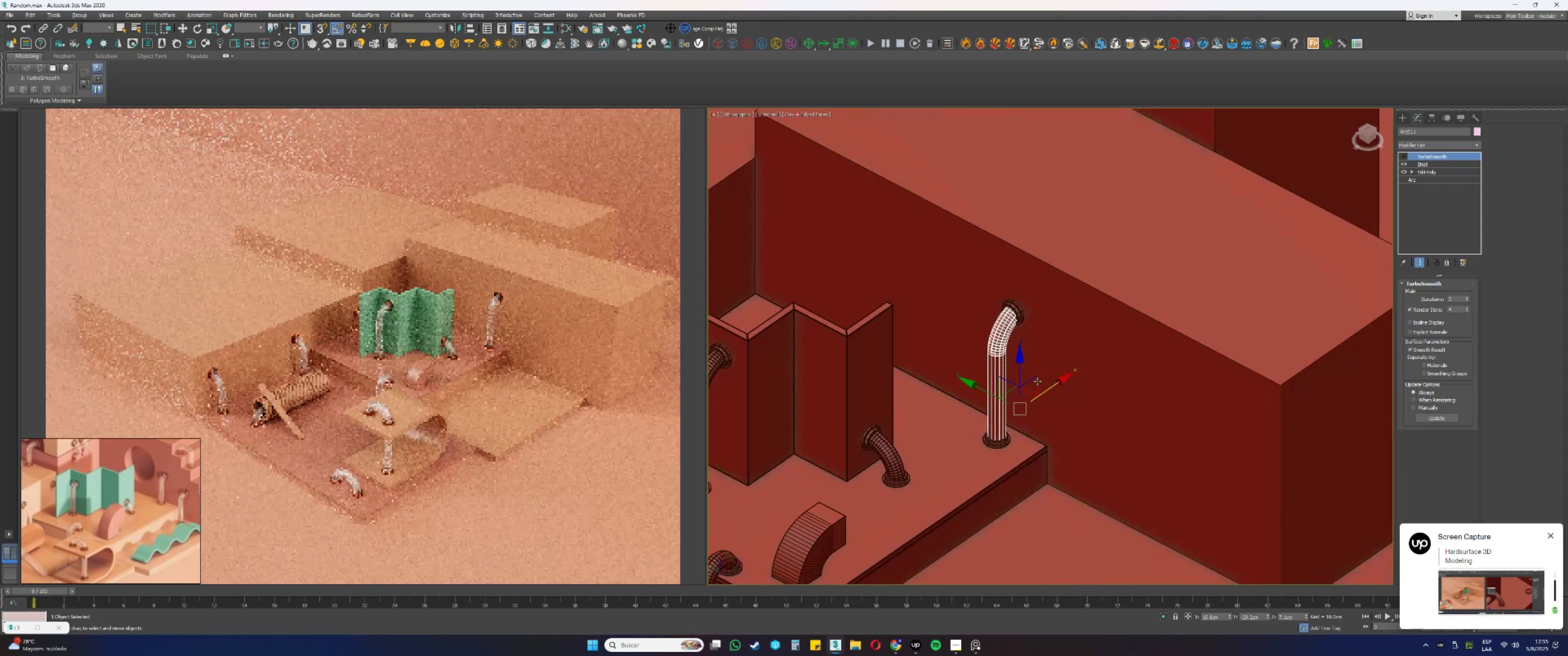 
scroll: coordinate [1002, 342], scroll_direction: up, amount: 3.0
 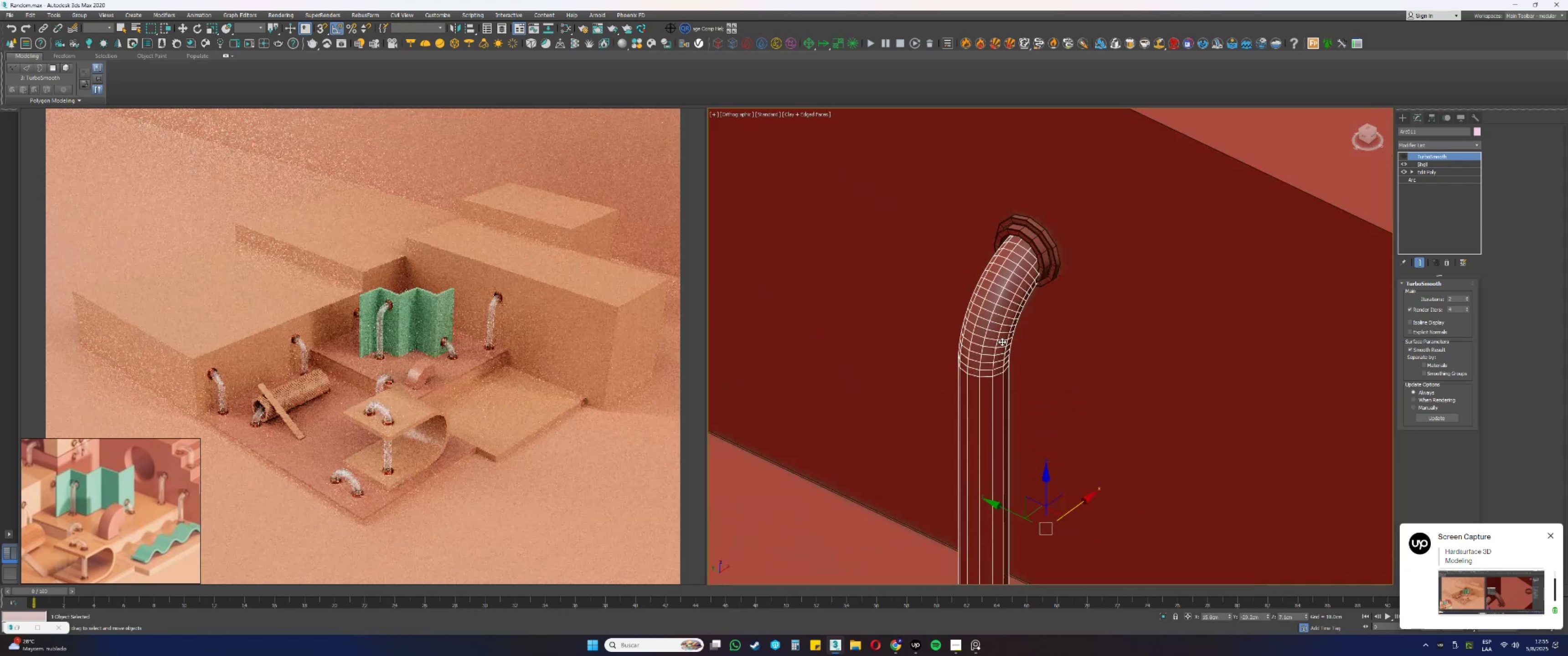 
key(Alt+AltLeft)
 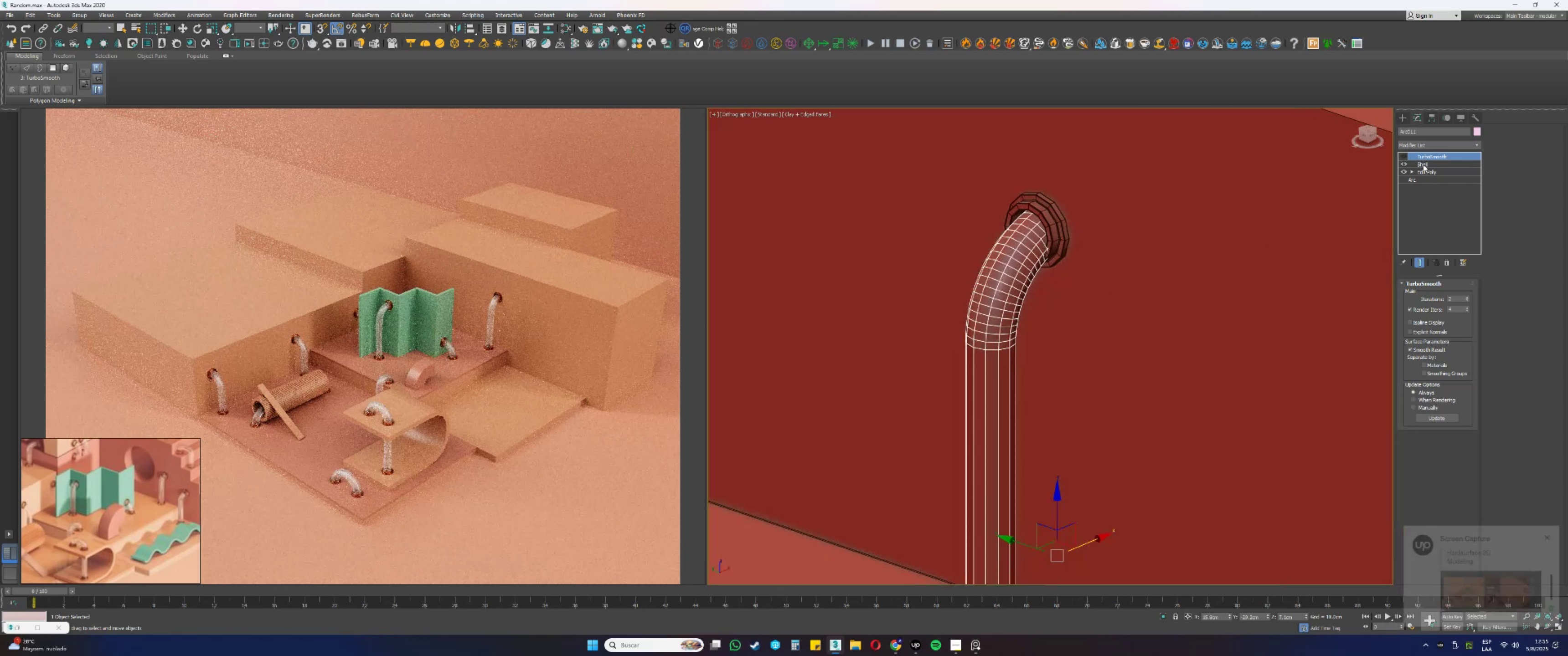 
left_click([1425, 172])
 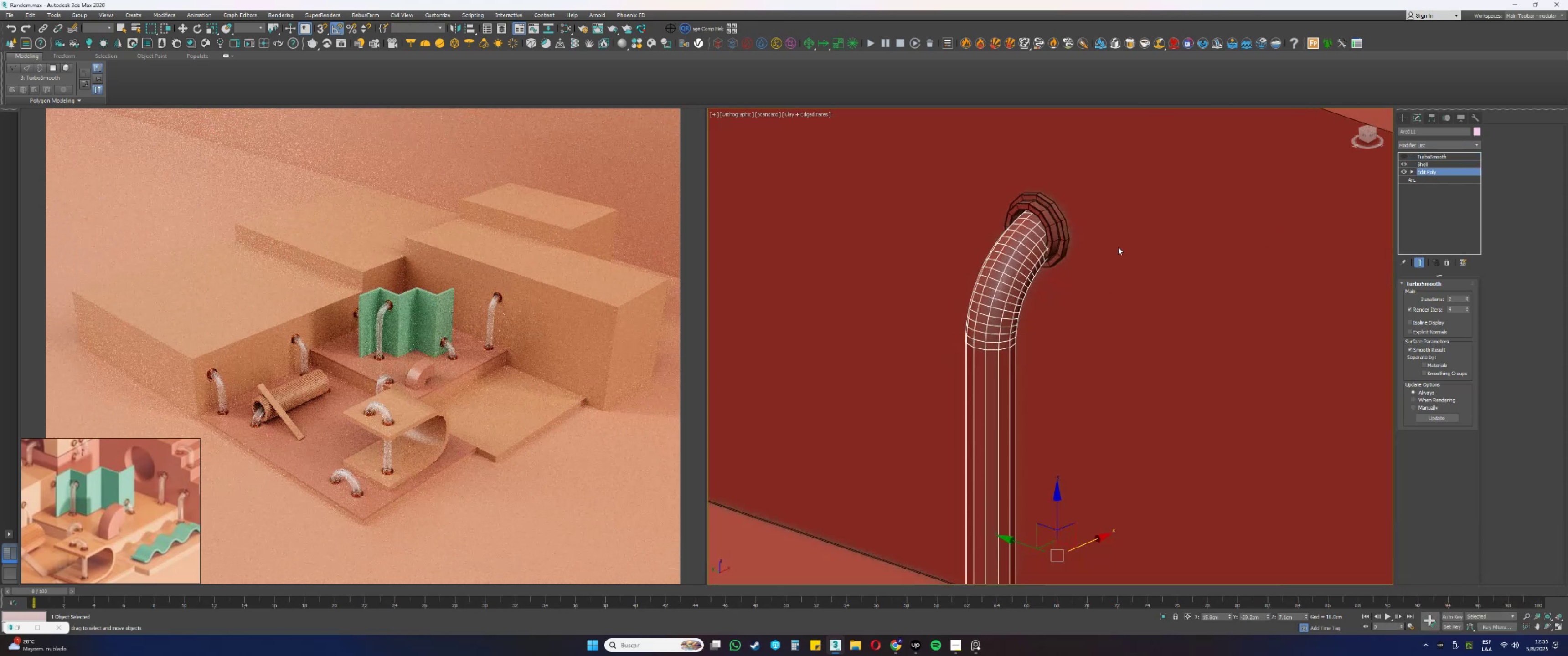 
key(1)
 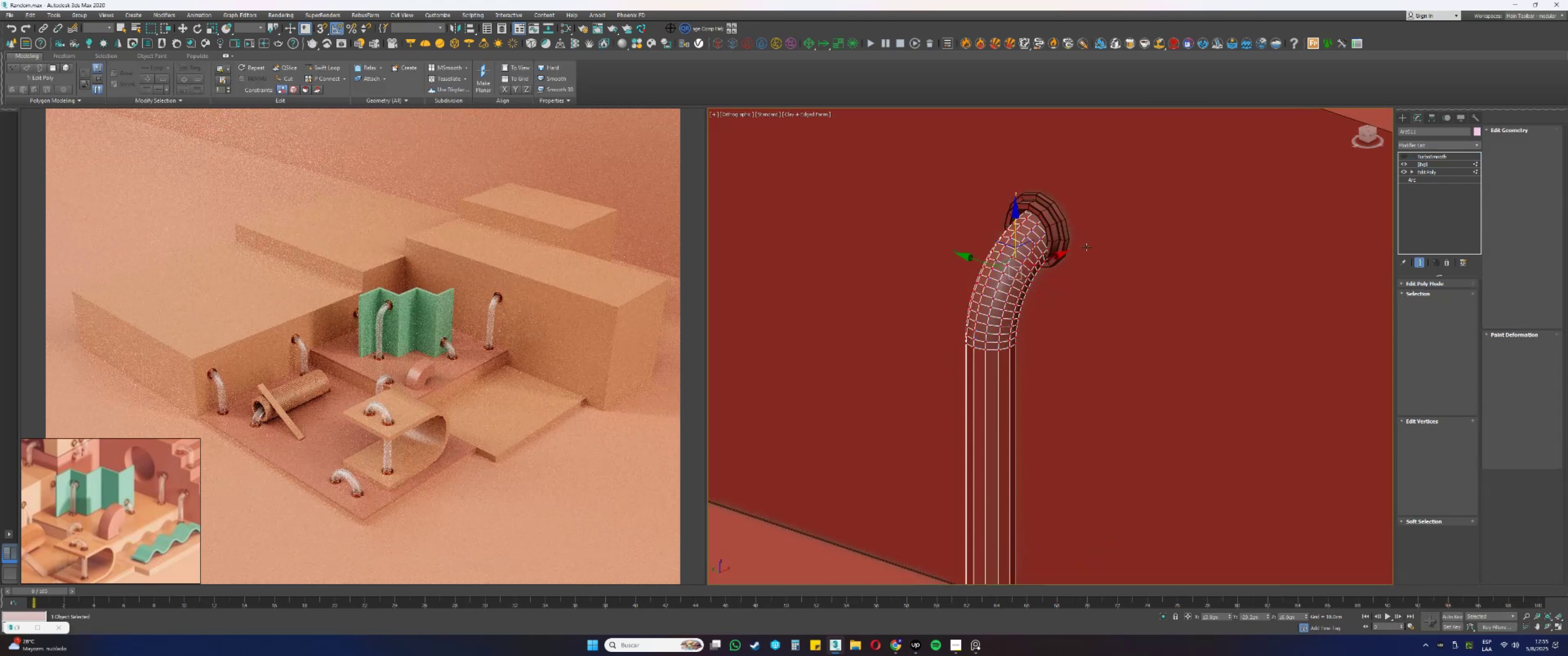 
left_click_drag(start_coordinate=[1168, 164], to_coordinate=[860, 403])
 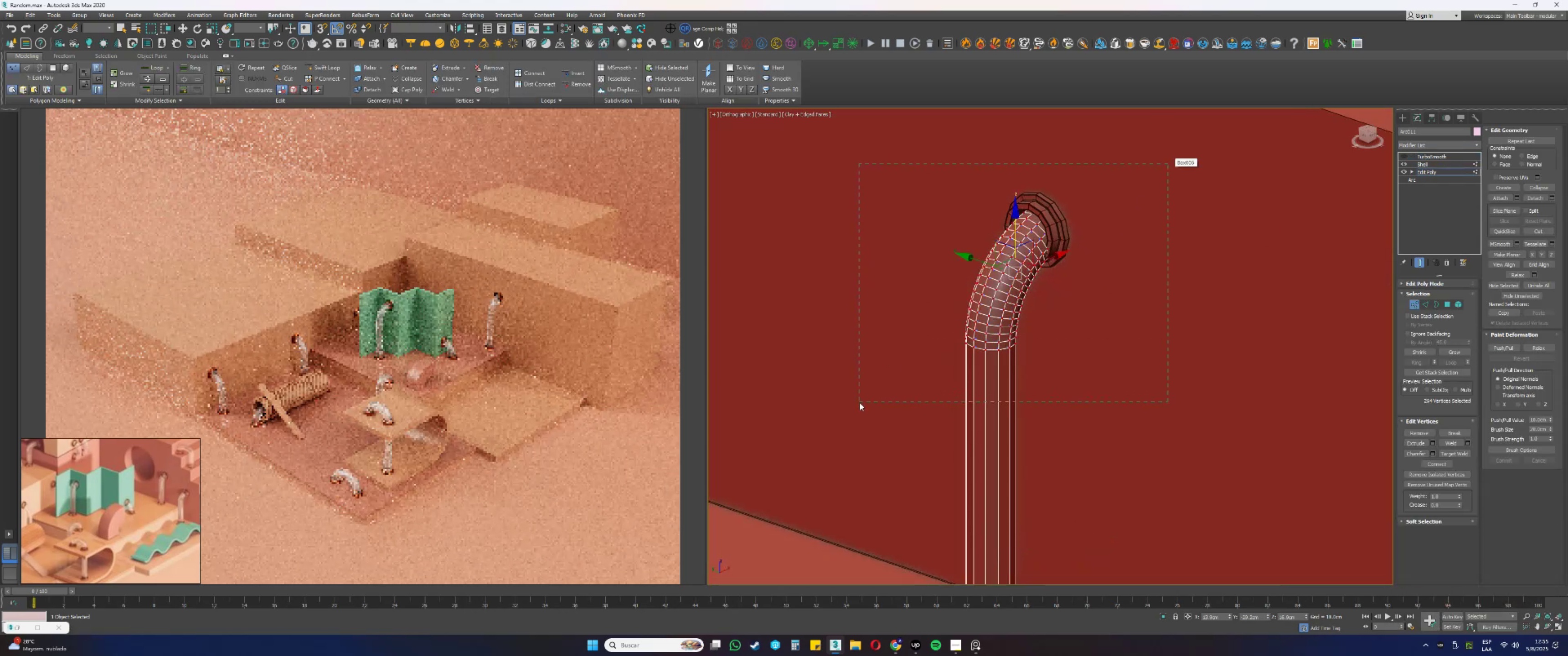 
key(F3)
 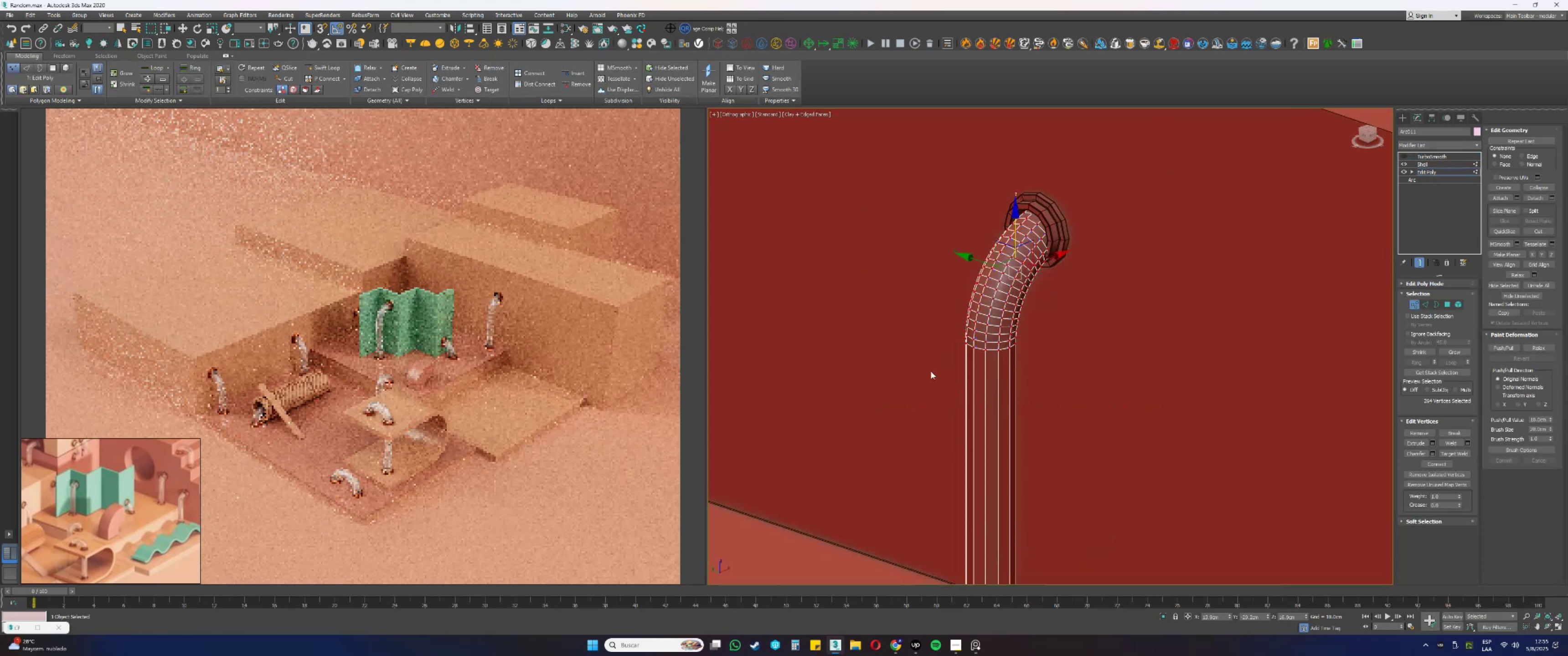 
scroll: coordinate [1052, 324], scroll_direction: down, amount: 3.0
 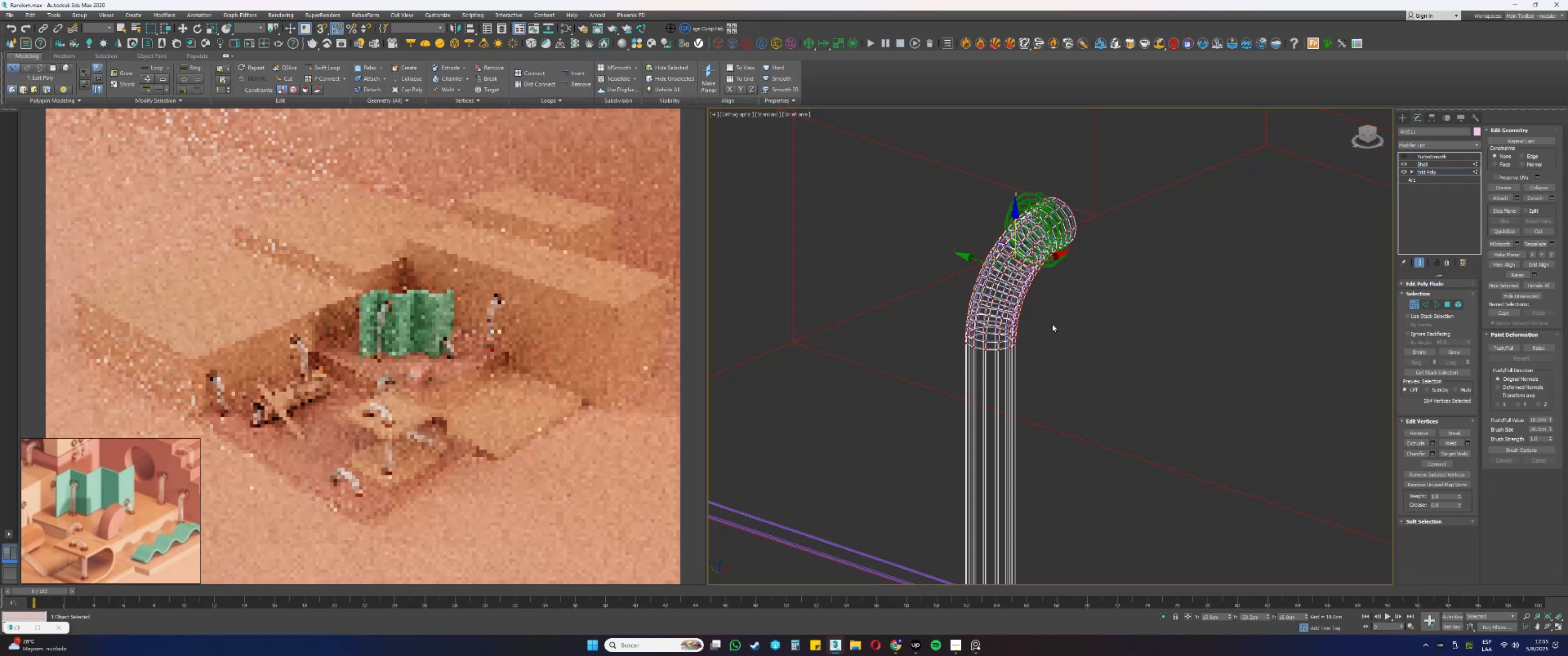 
key(F3)
 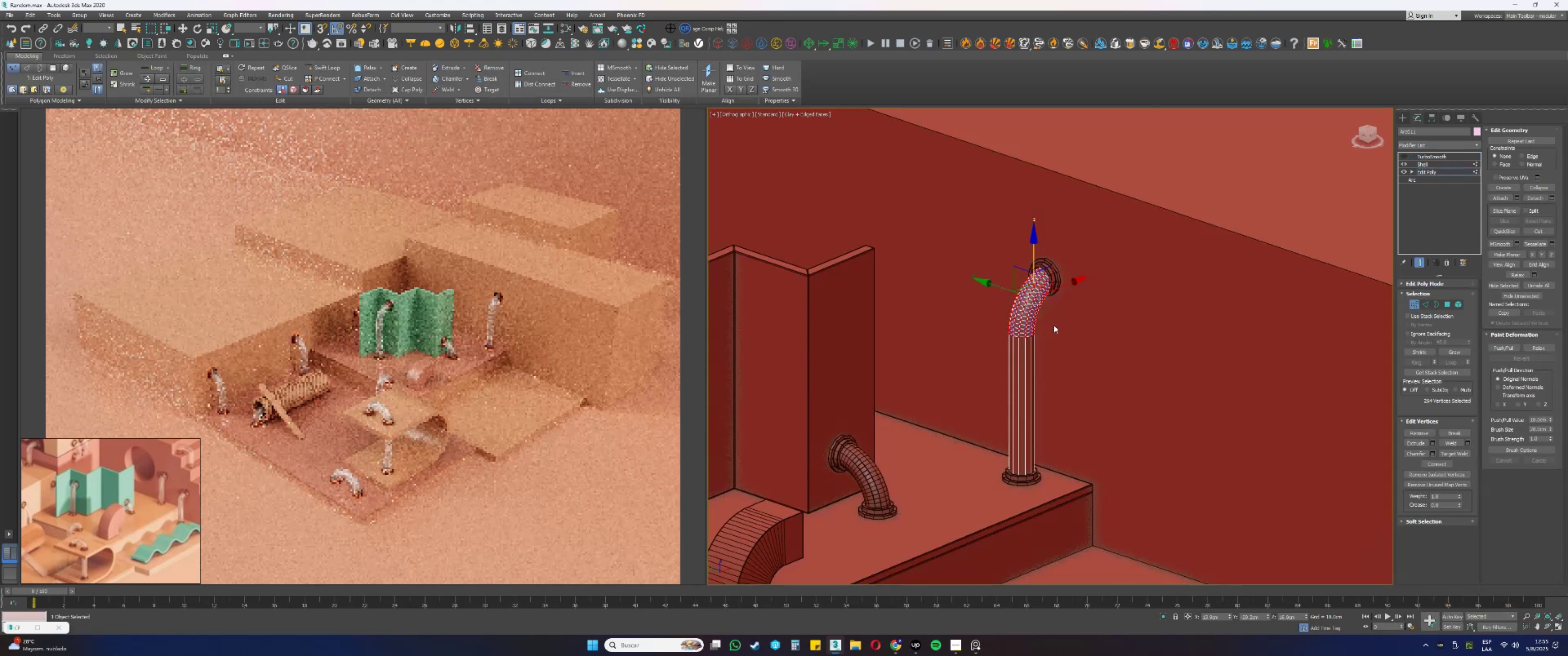 
key(Alt+AltLeft)
 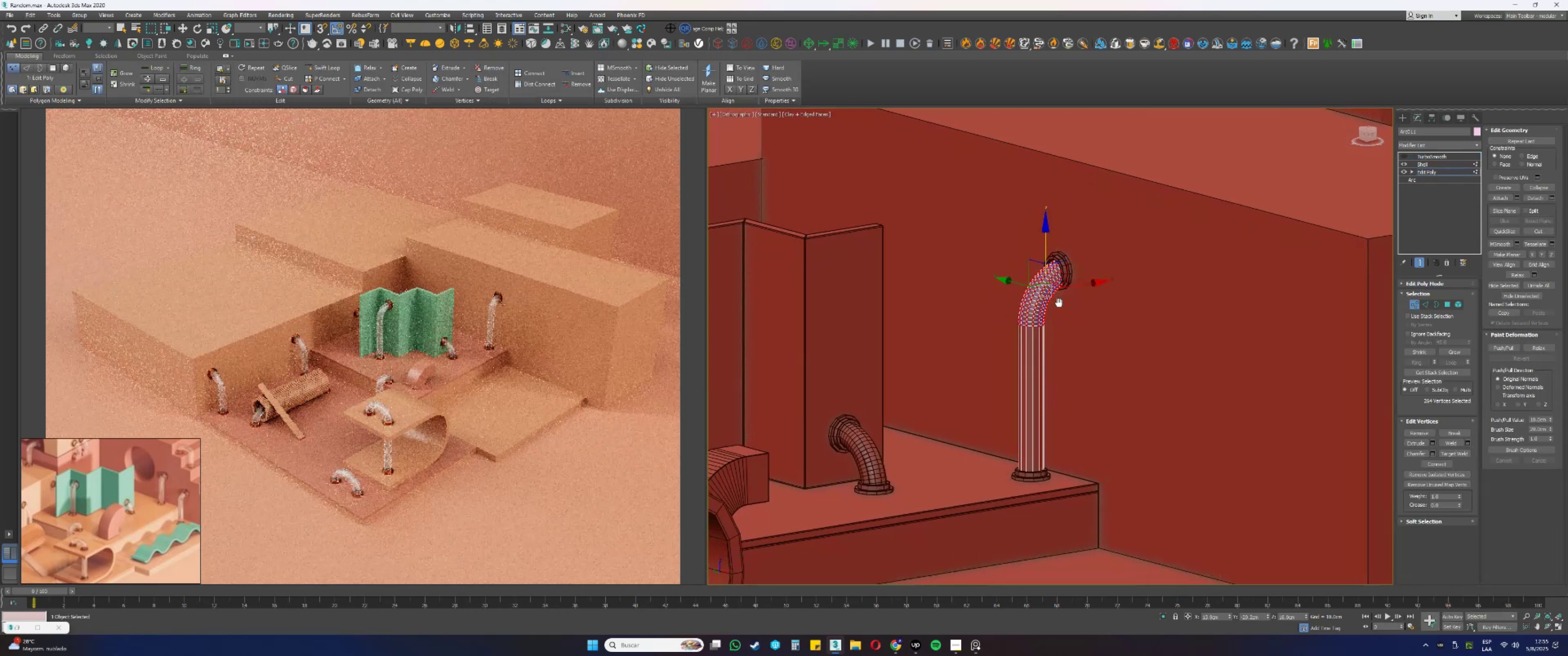 
scroll: coordinate [1126, 293], scroll_direction: down, amount: 2.0
 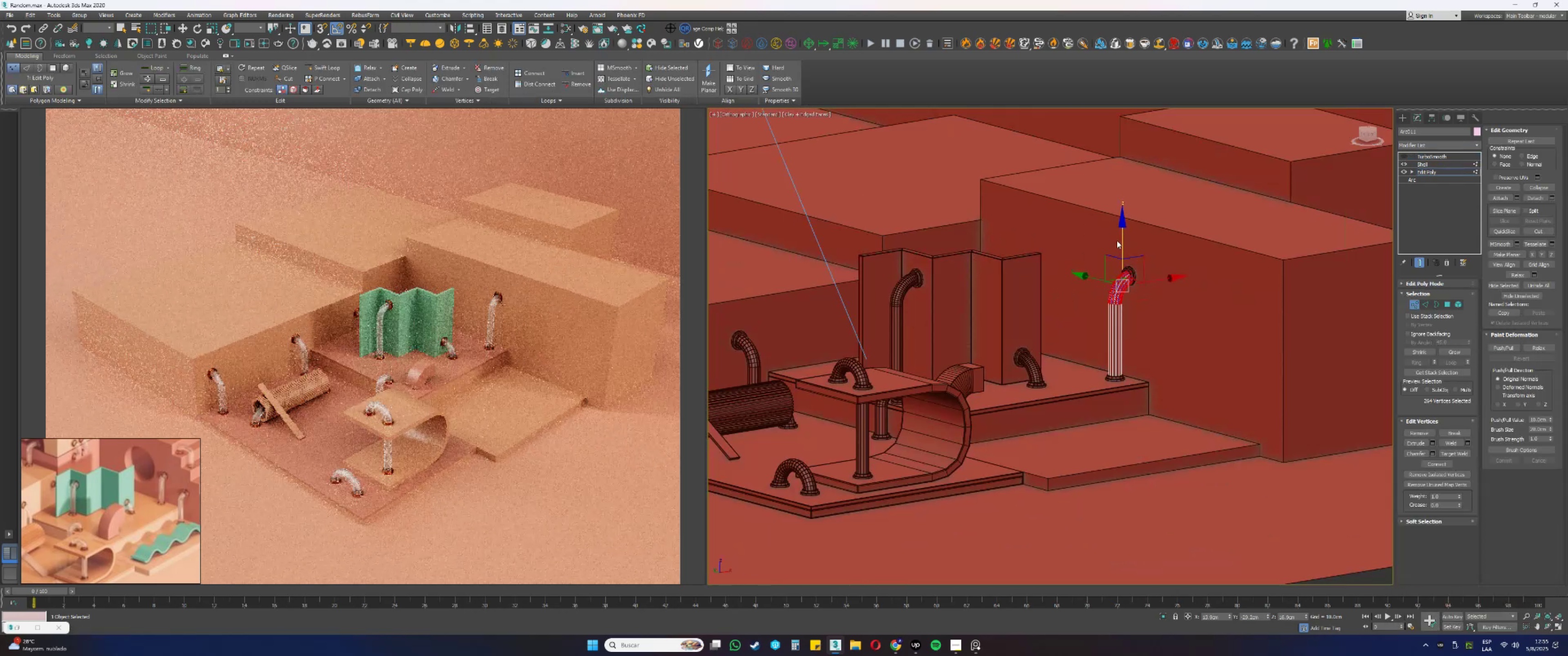 
left_click_drag(start_coordinate=[1121, 239], to_coordinate=[1125, 283])
 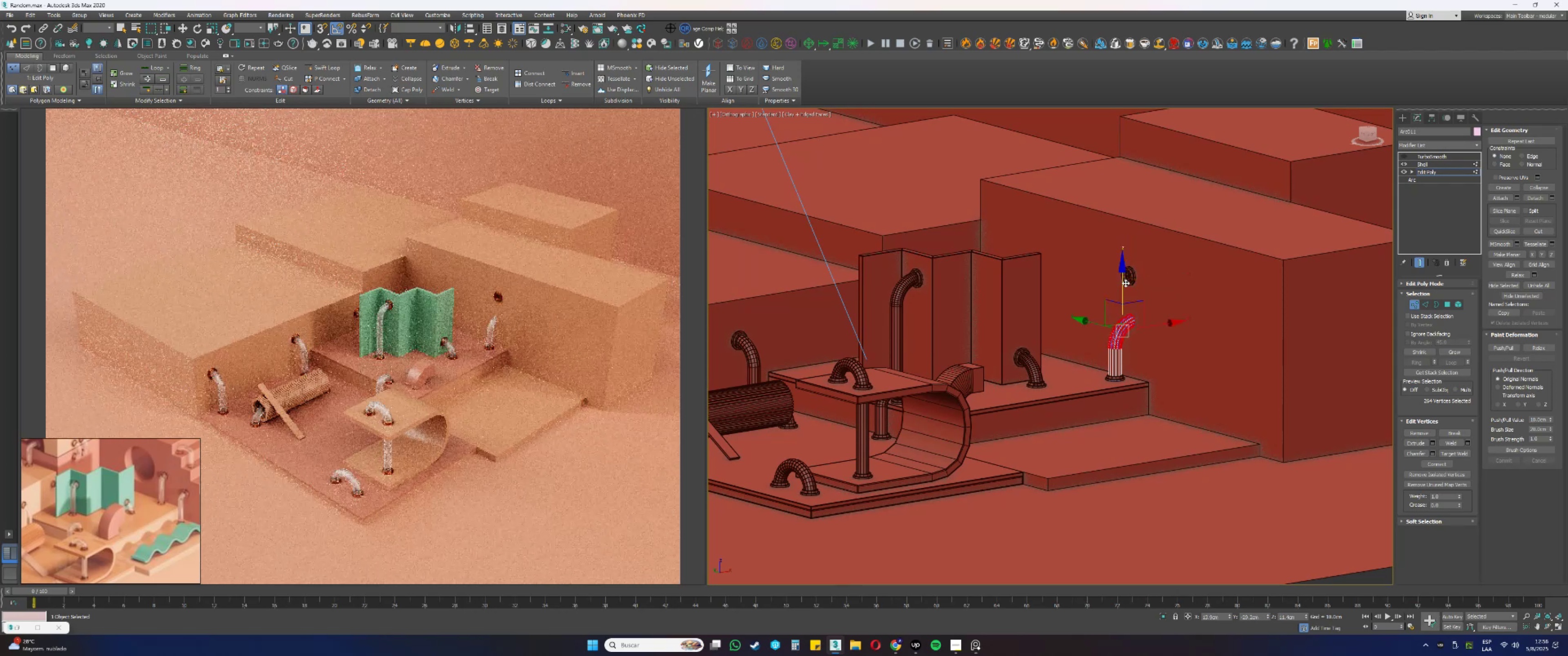 
left_click([1125, 283])
 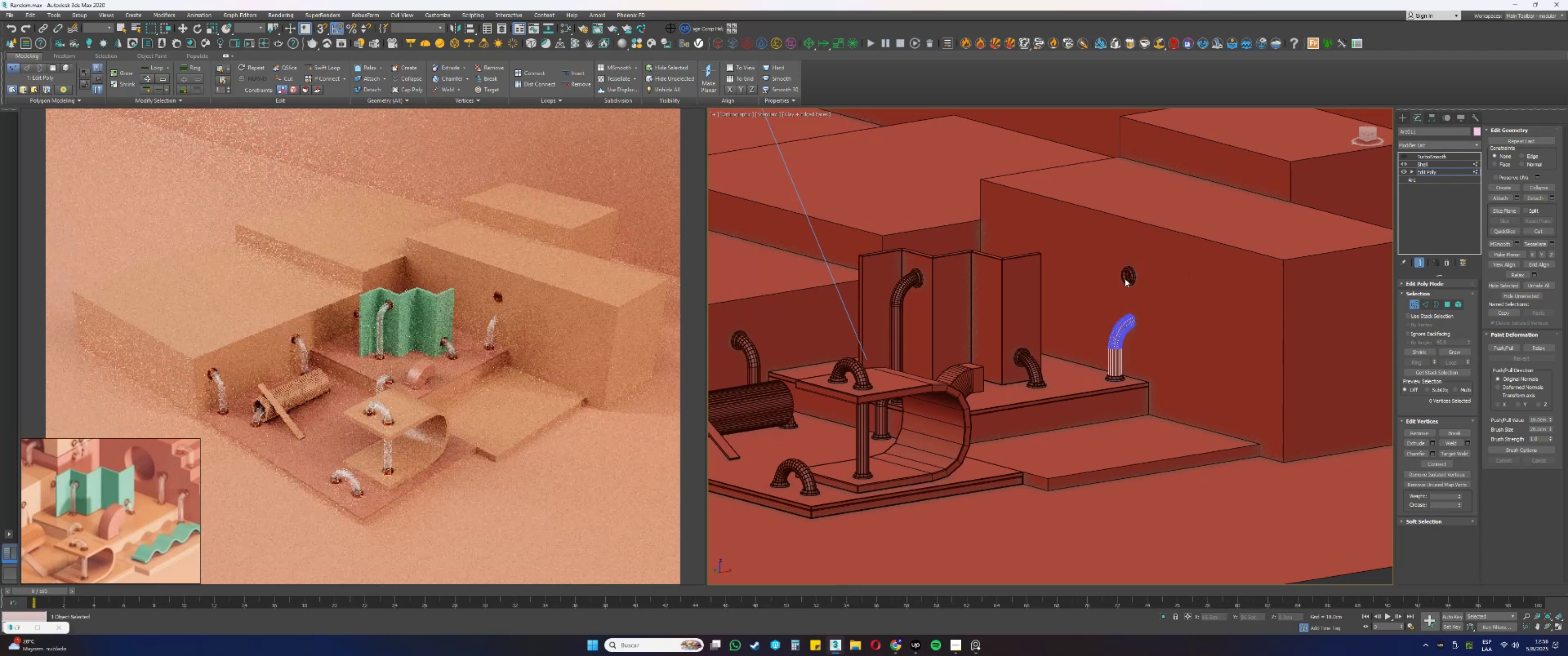 
scroll: coordinate [1124, 277], scroll_direction: up, amount: 3.0
 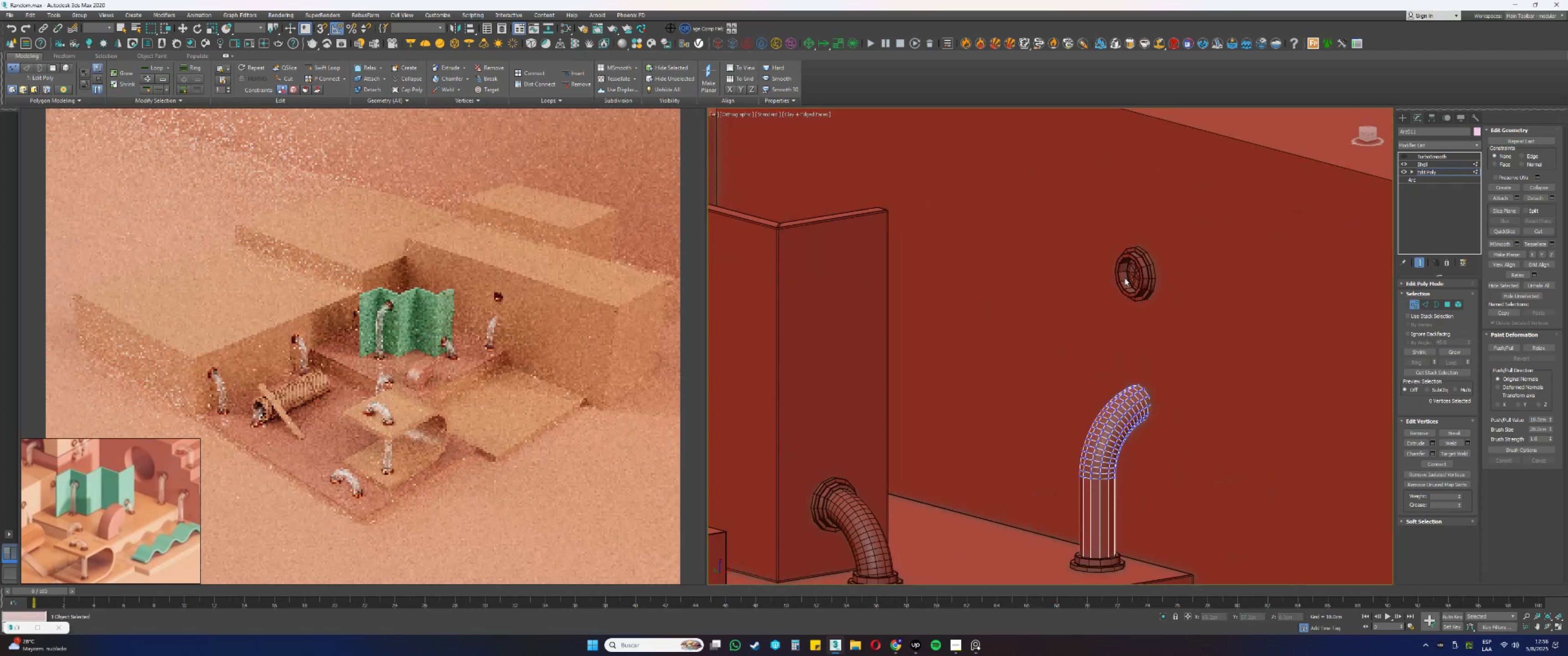 
key(1)
 